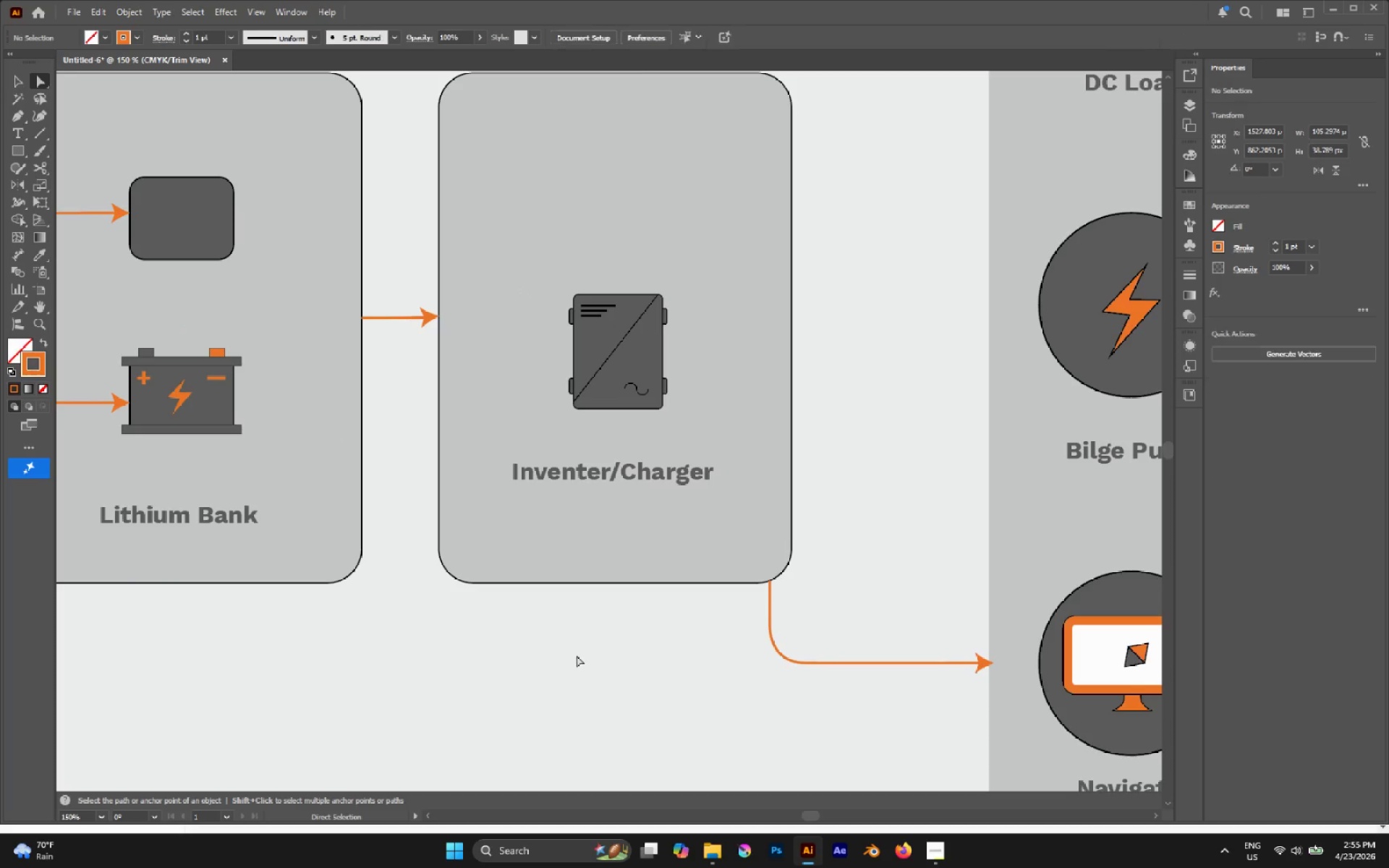 
hold_key(key=AltLeft, duration=0.53)
scroll: coordinate [574, 647], scroll_direction: down, amount: 3.0
 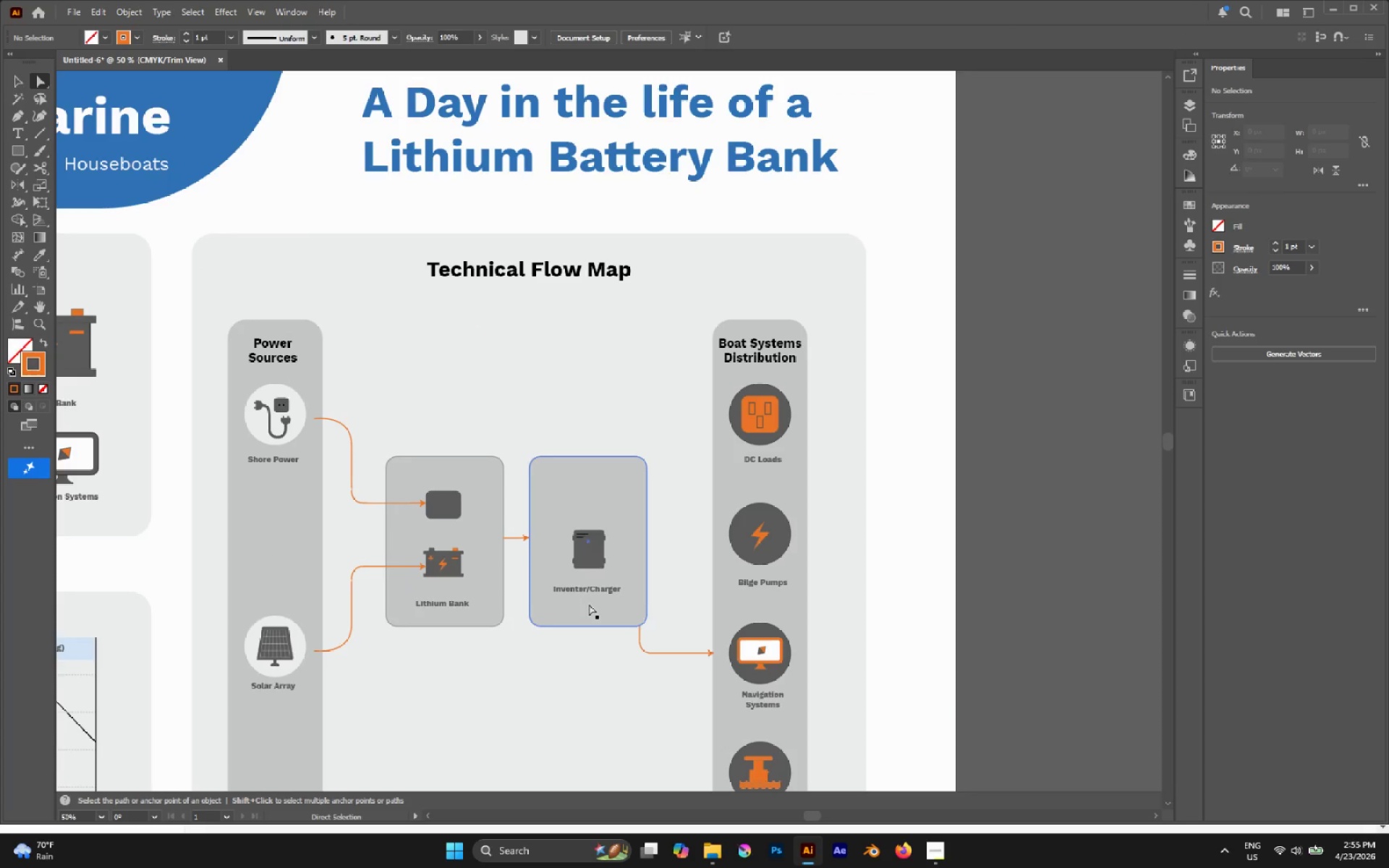 
scroll: coordinate [589, 604], scroll_direction: none, amount: 0.0
 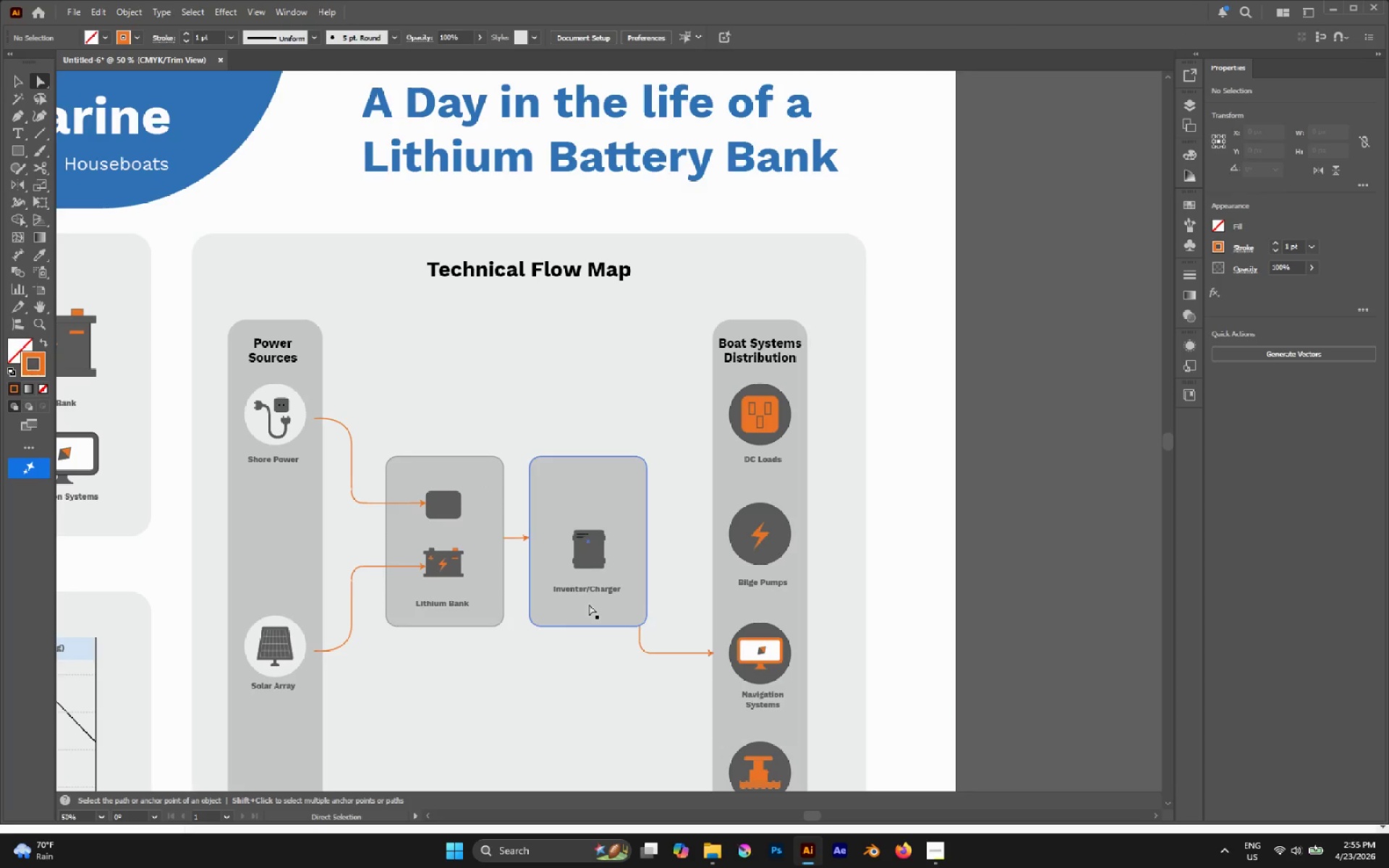 
key(V)
 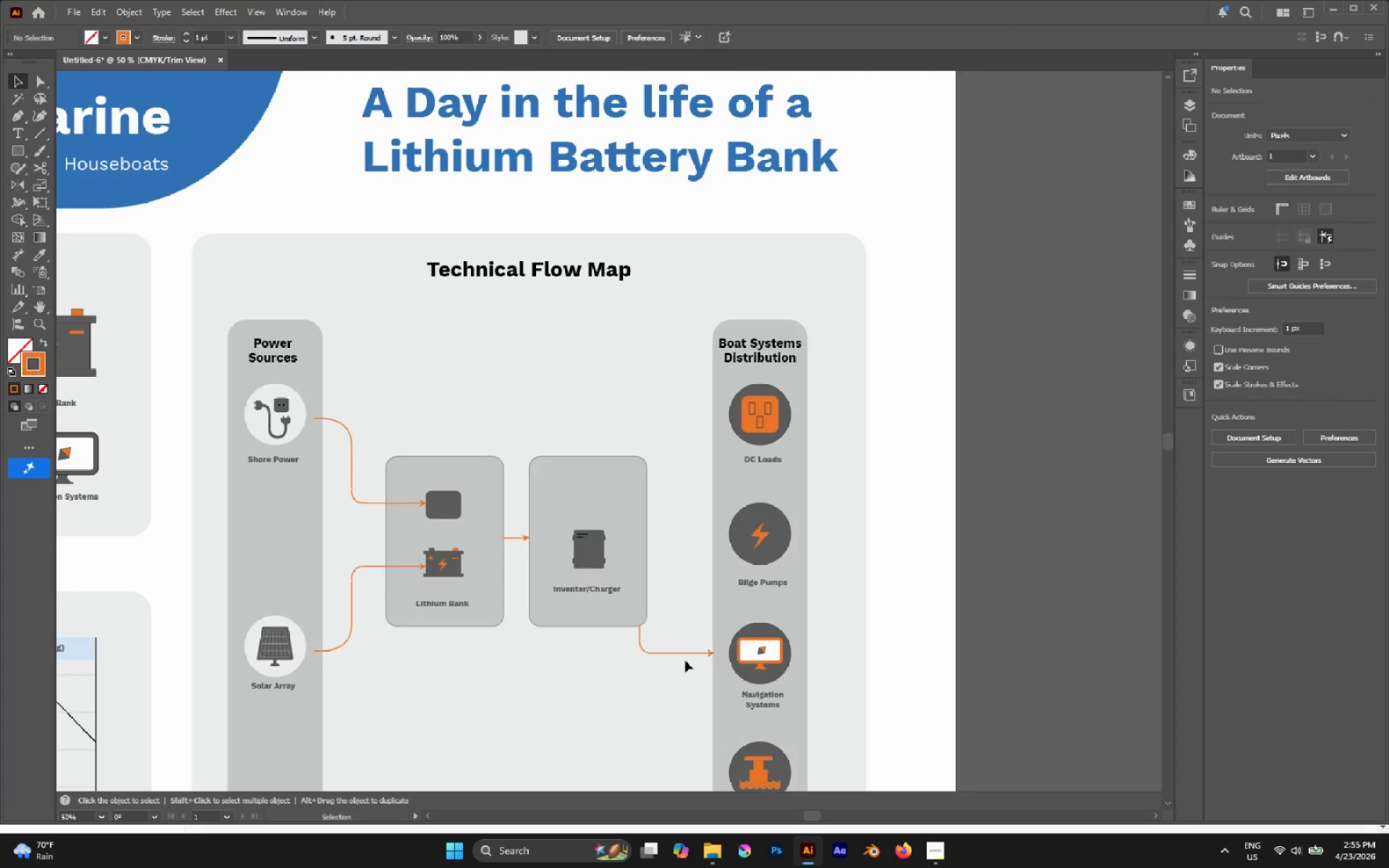 
hold_key(key=AltLeft, duration=1.92)
left_click_drag(start_coordinate=[684, 654], to_coordinate=[665, 440])
 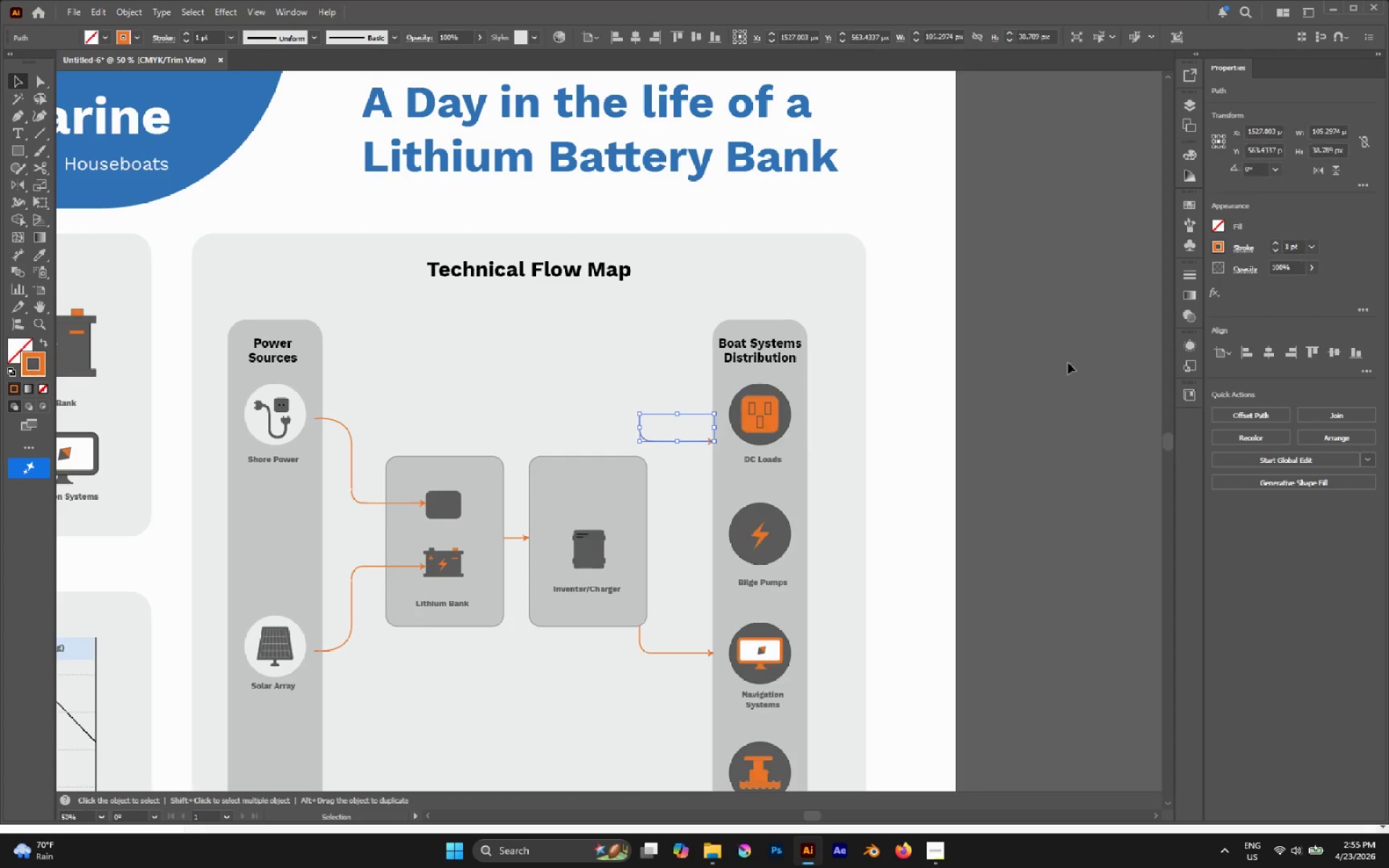 
hold_key(key=ShiftLeft, duration=0.92)
 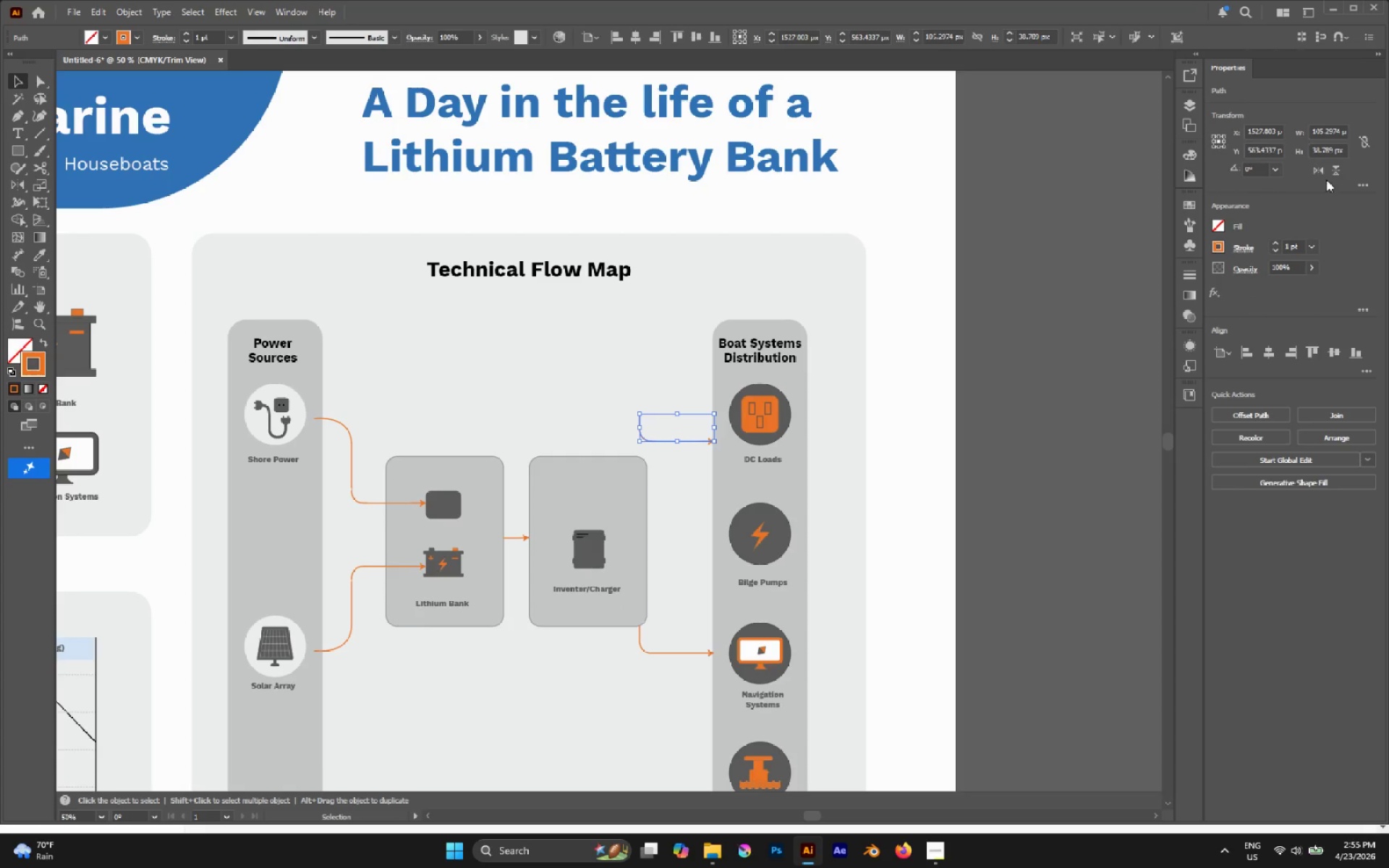 
left_click([1330, 176])
 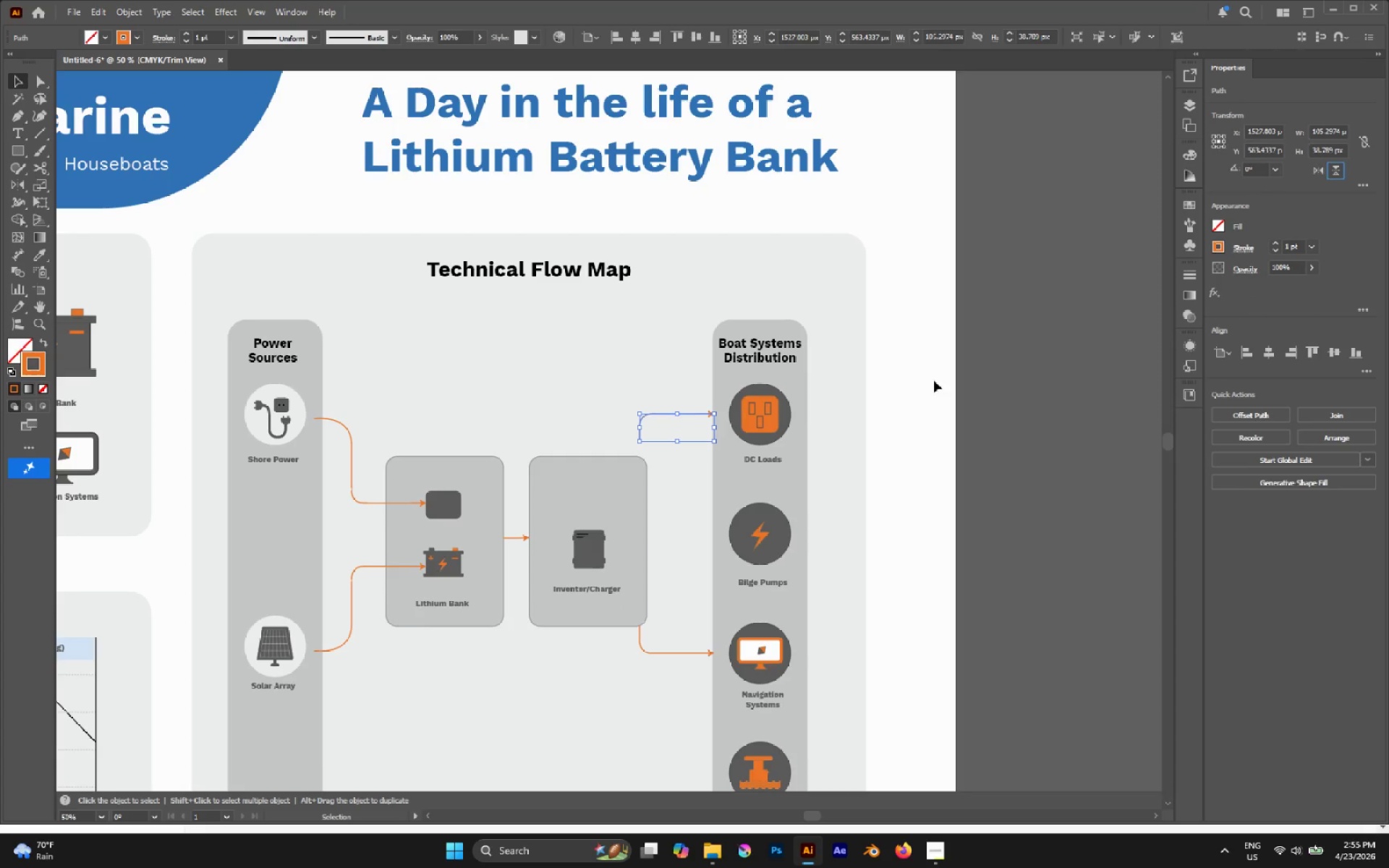 
hold_key(key=AltLeft, duration=0.53)
scroll: coordinate [687, 412], scroll_direction: up, amount: 1.0
 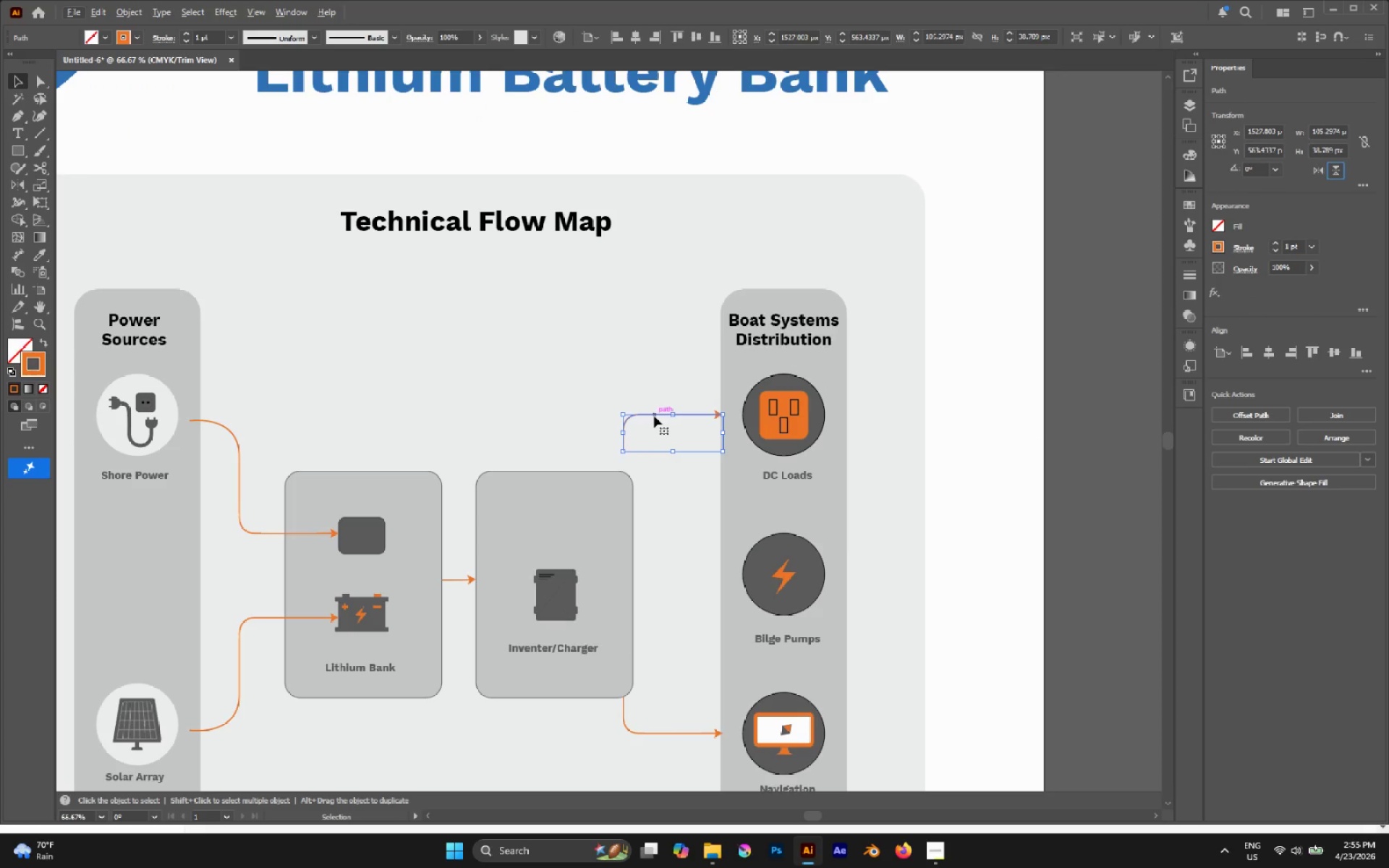 
left_click_drag(start_coordinate=[654, 415], to_coordinate=[655, 433])
 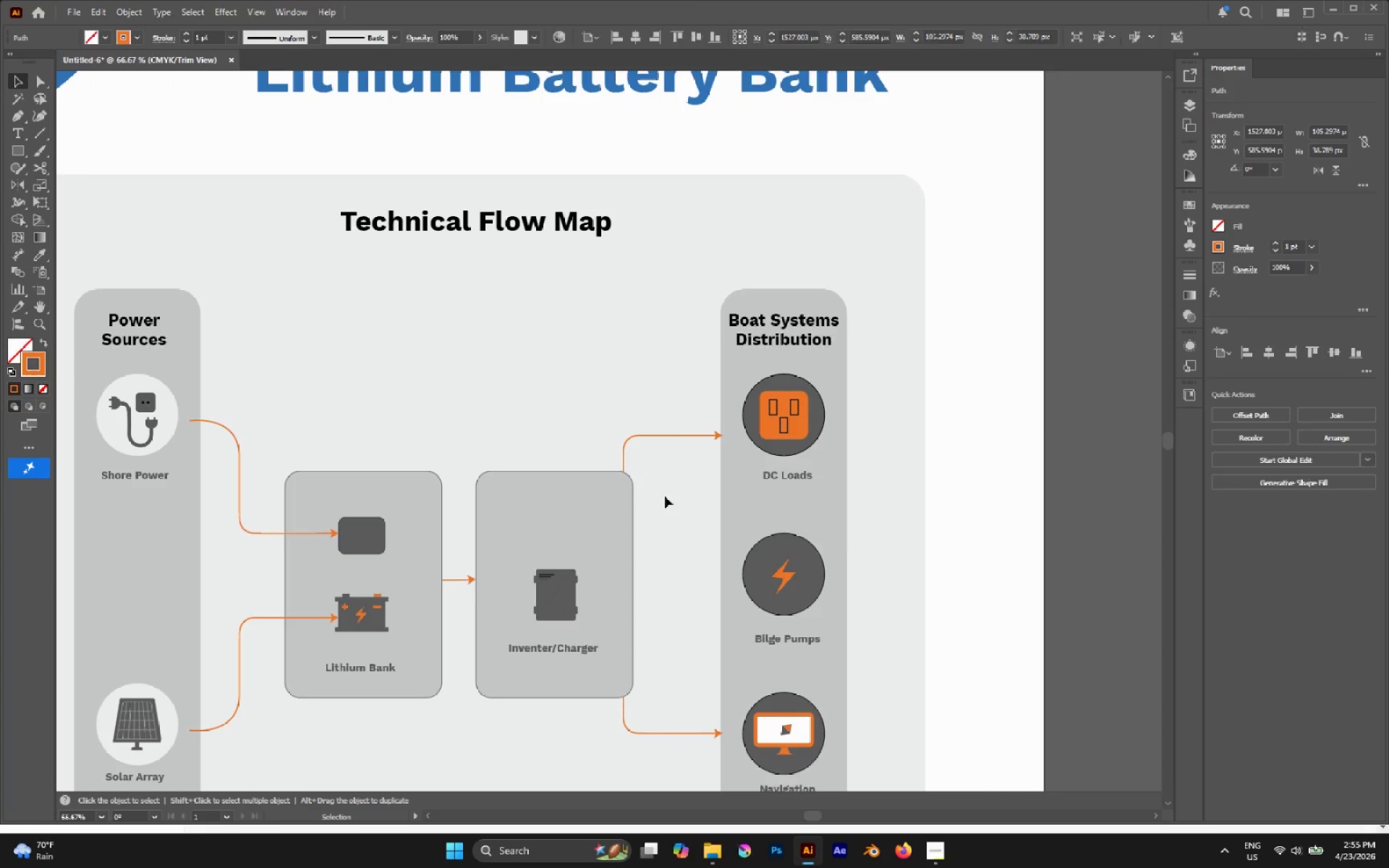 
hold_key(key=ShiftLeft, duration=1.45)
 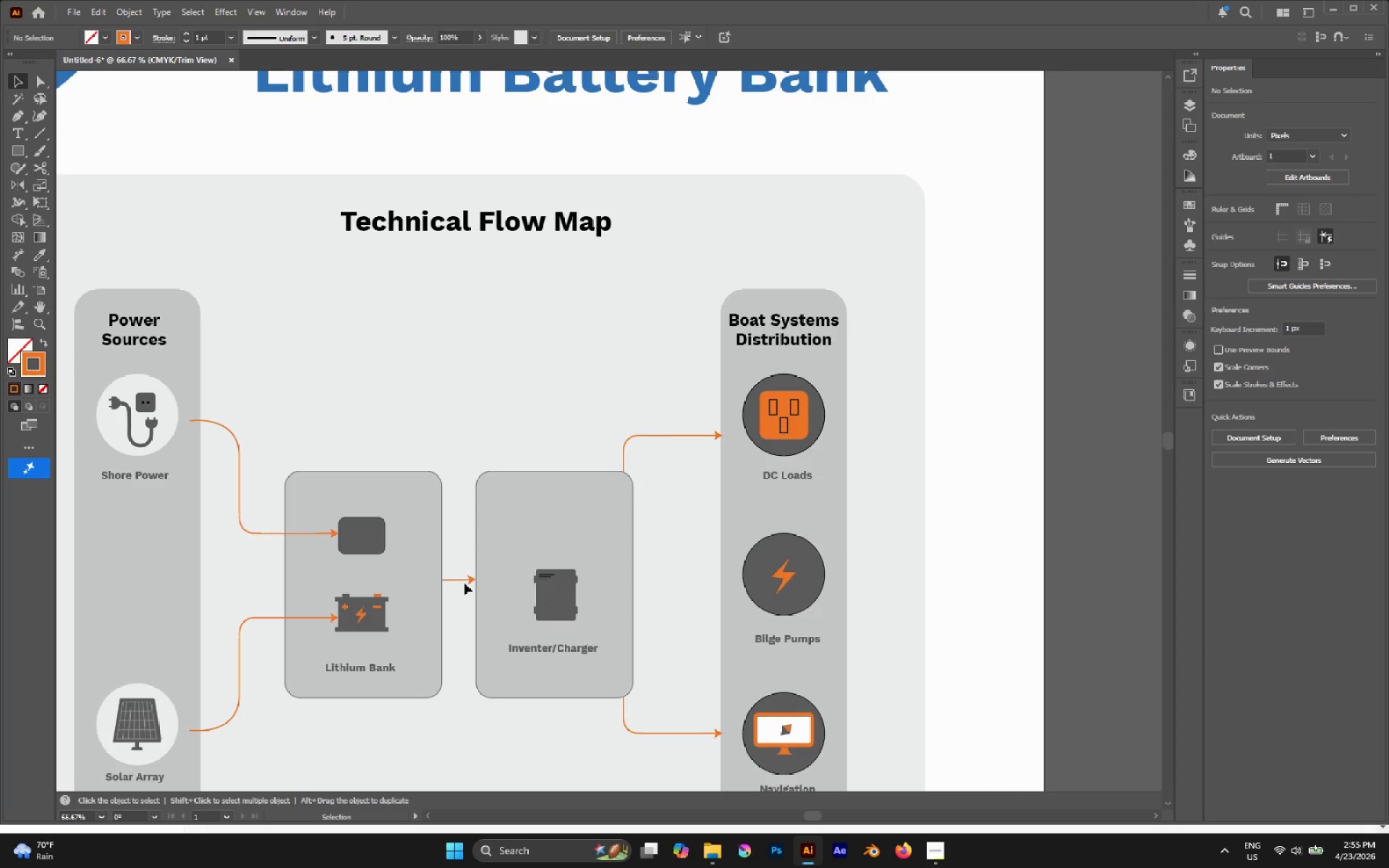 
hold_key(key=AltLeft, duration=3.28)
left_click_drag(start_coordinate=[464, 581], to_coordinate=[658, 597])
 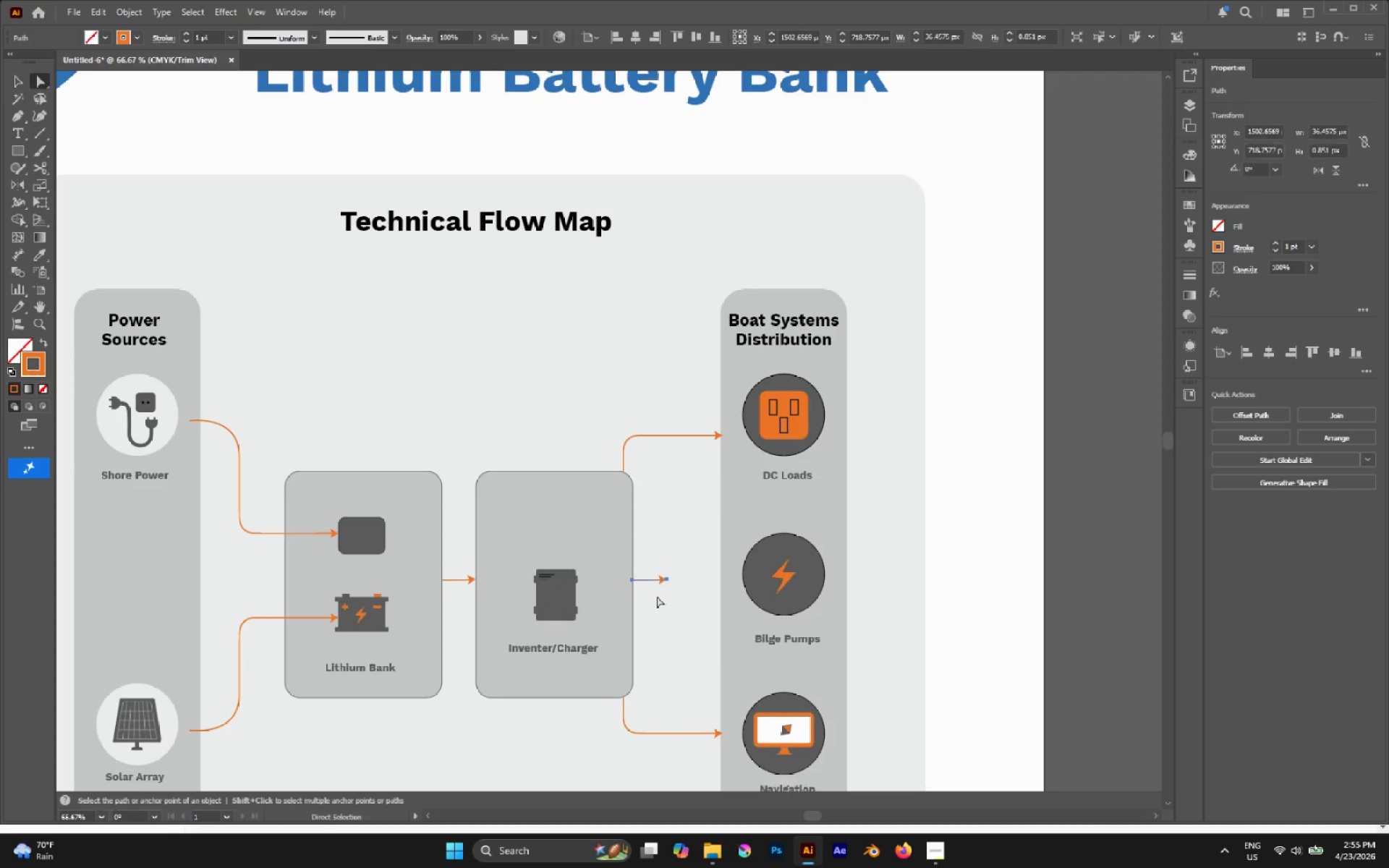 
hold_key(key=ShiftLeft, duration=2.69)
 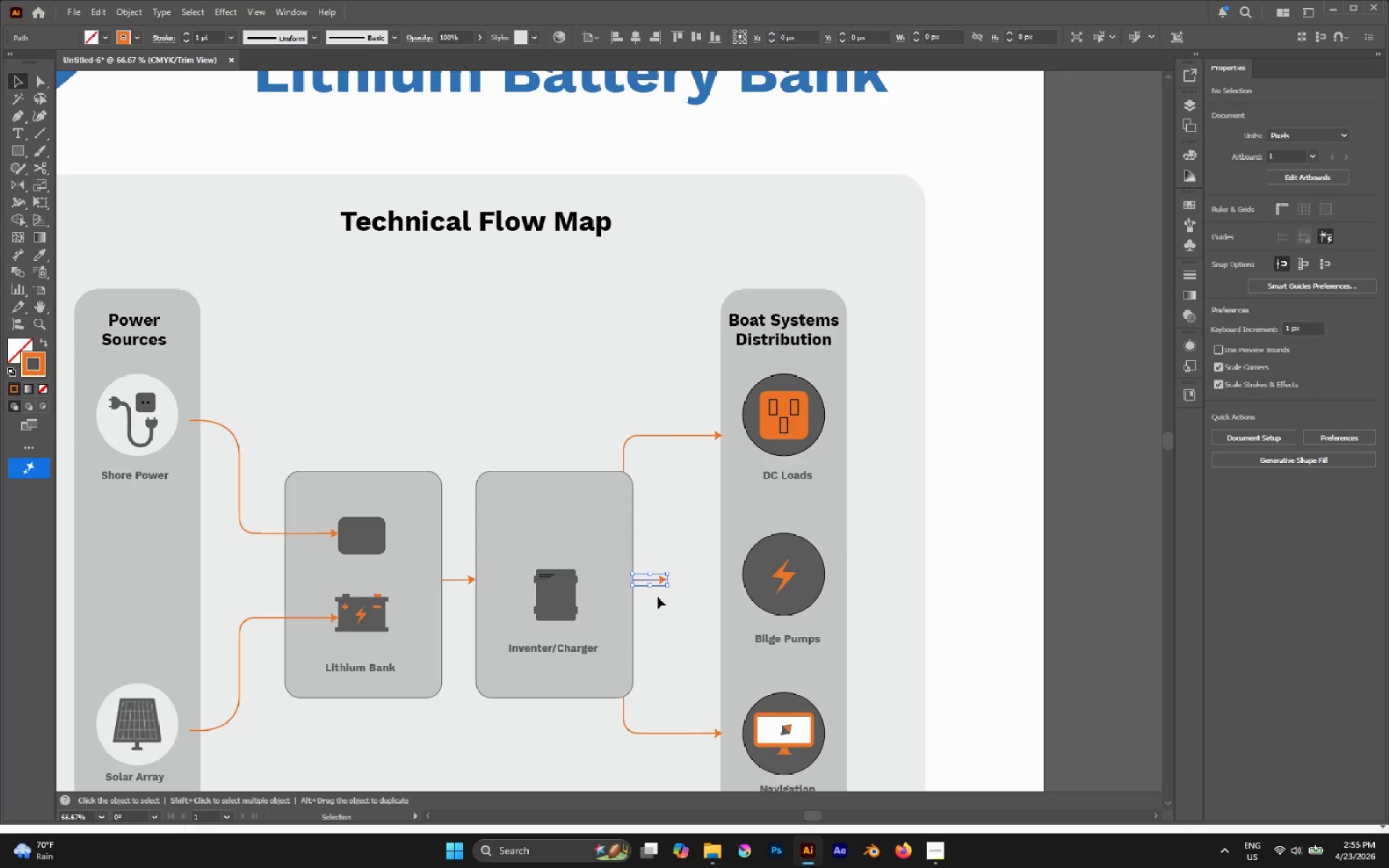 
key(A)
 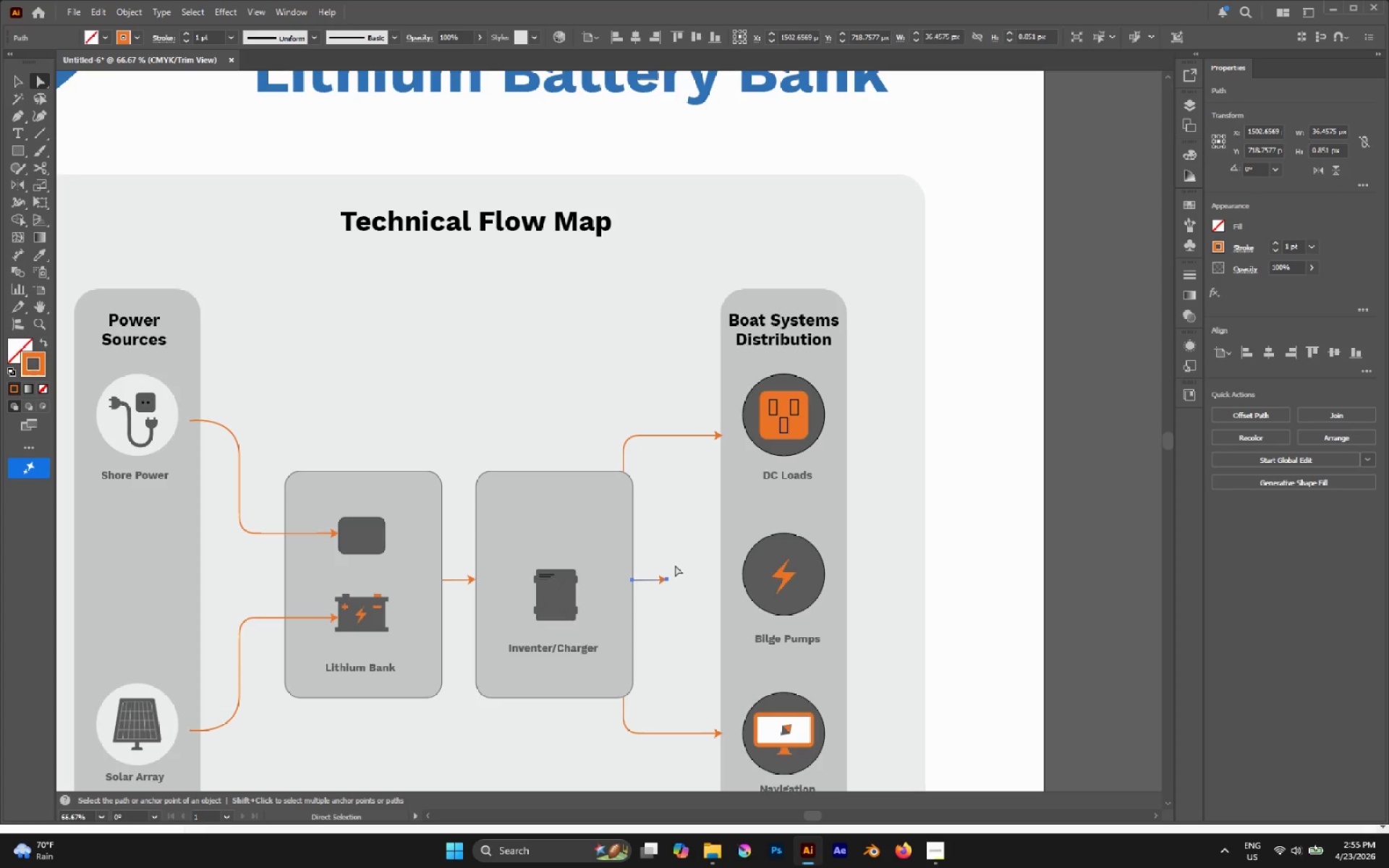 
left_click_drag(start_coordinate=[675, 565], to_coordinate=[661, 592])
 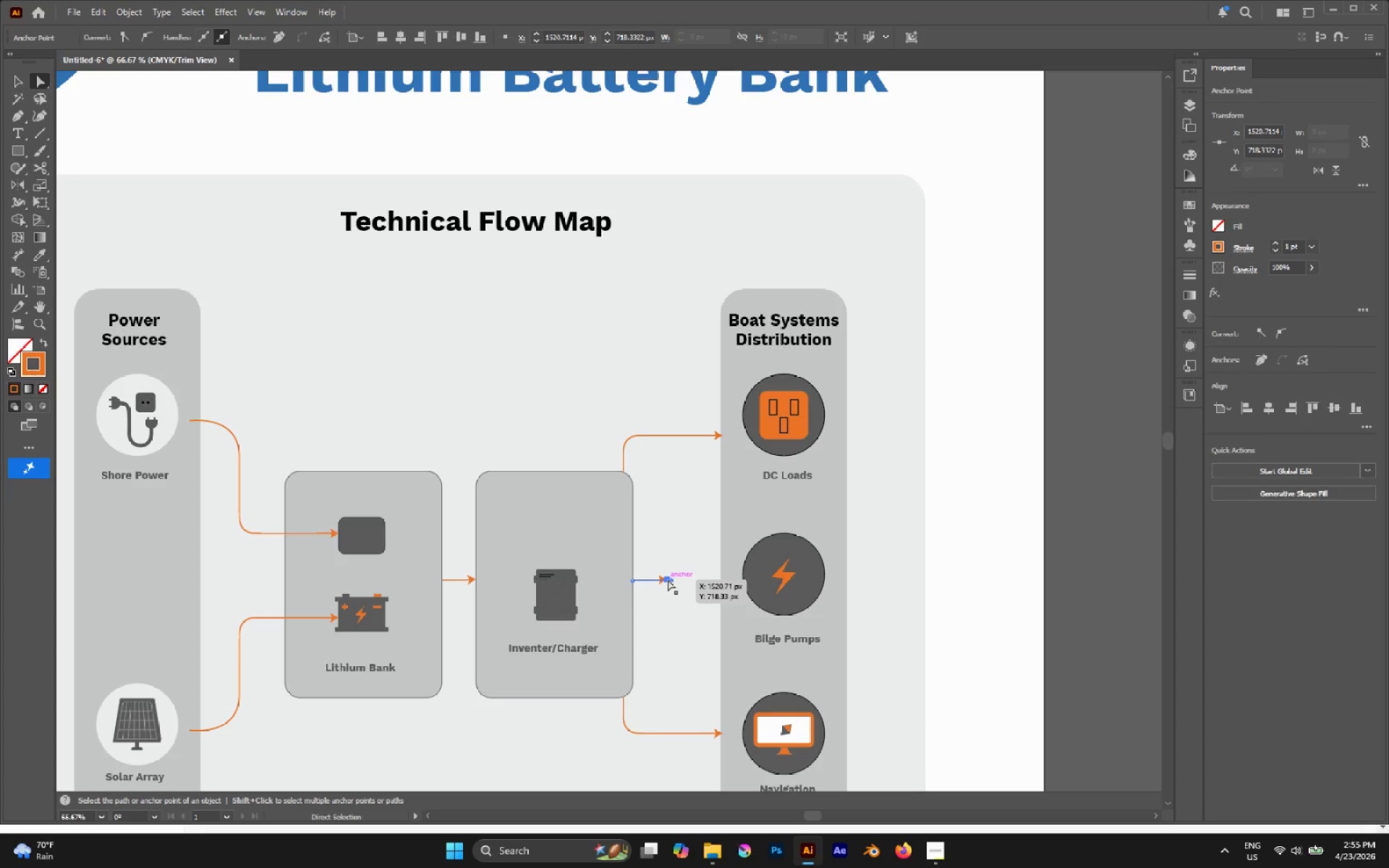 
left_click_drag(start_coordinate=[668, 579], to_coordinate=[721, 582])
 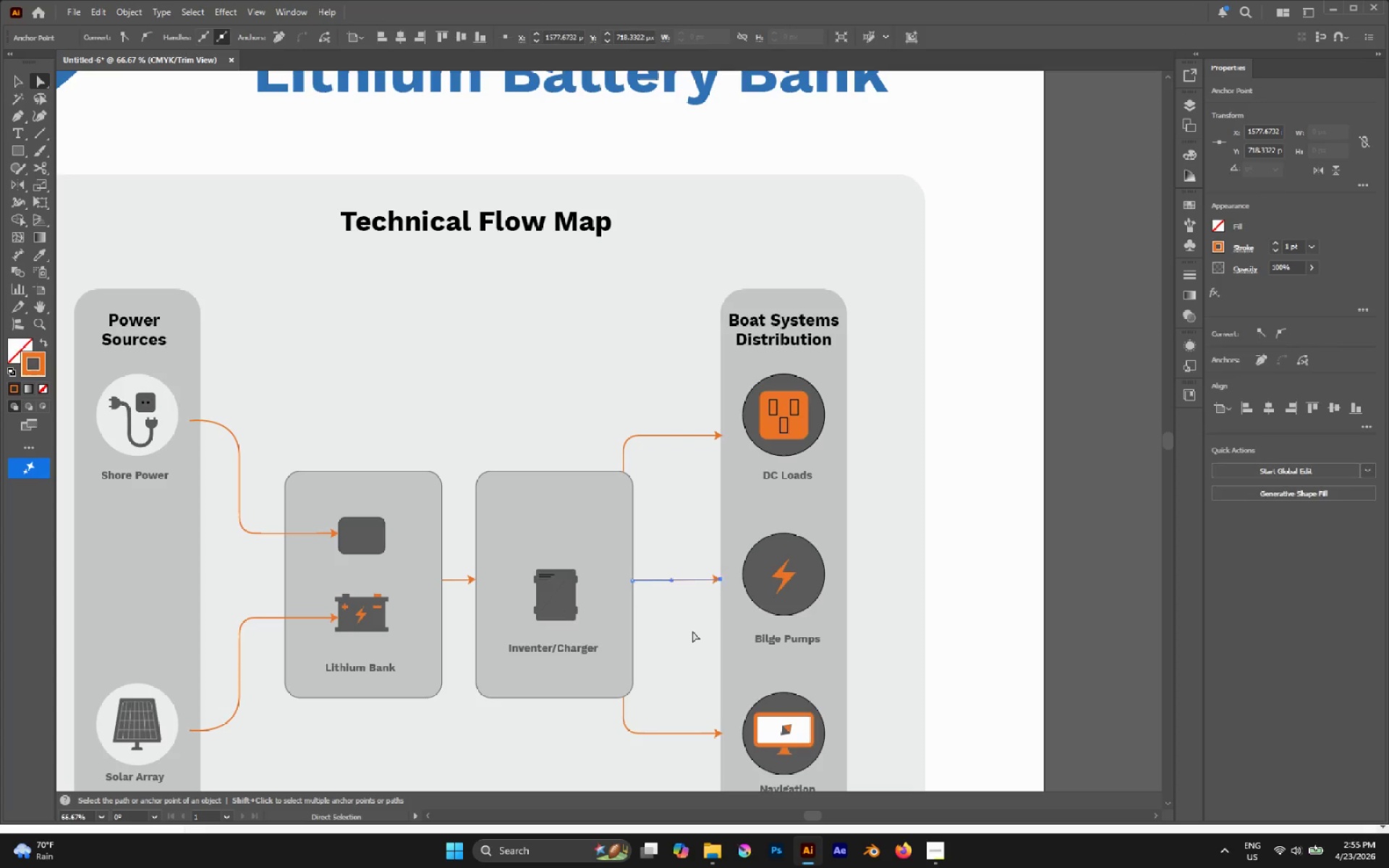 
hold_key(key=ShiftLeft, duration=2.47)
 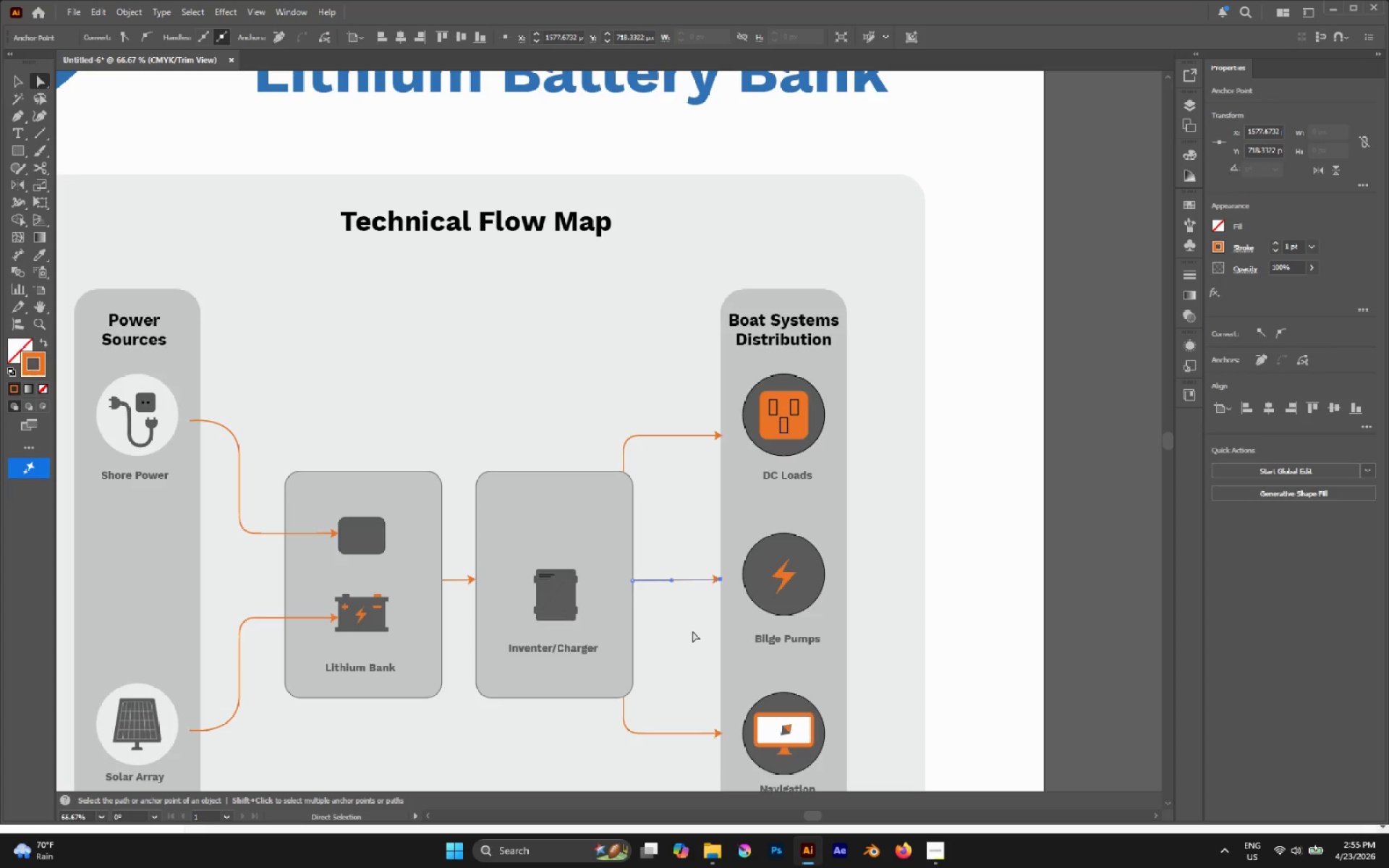 
left_click([692, 631])
 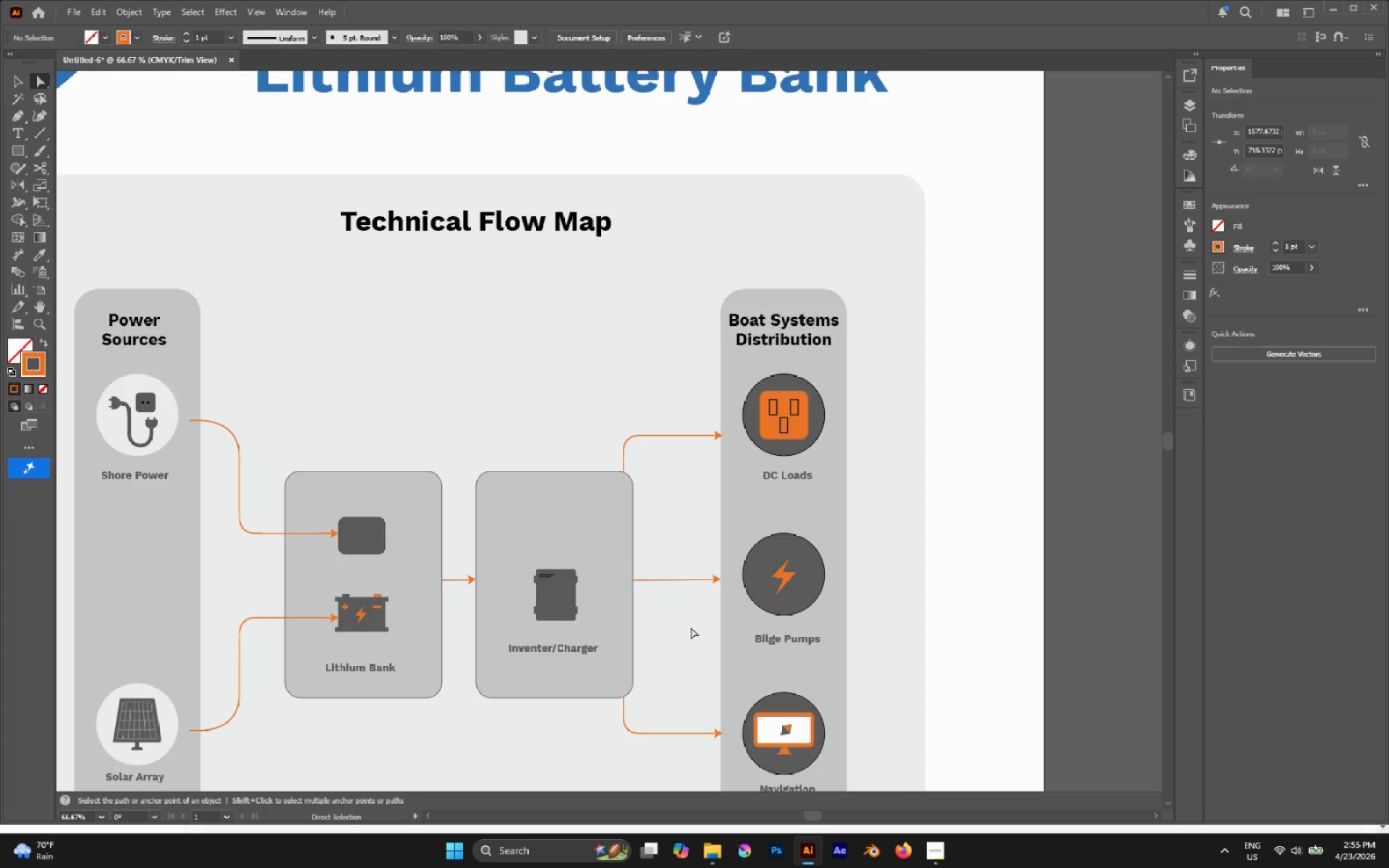 
hold_key(key=AltLeft, duration=0.39)
scroll: coordinate [689, 626], scroll_direction: down, amount: 9.0
 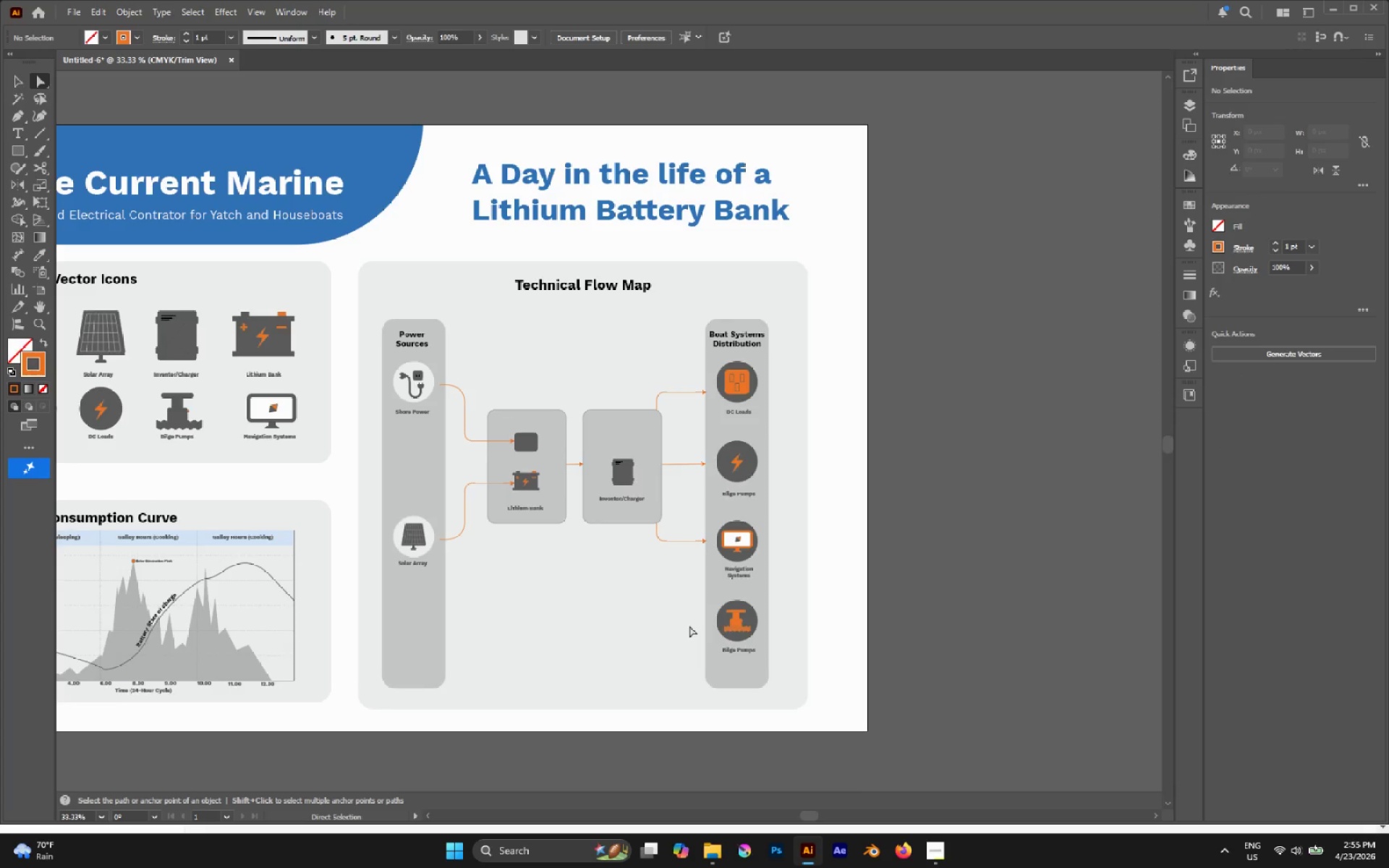 
hold_key(key=AltLeft, duration=0.53)
scroll: coordinate [687, 626], scroll_direction: up, amount: 1.0
 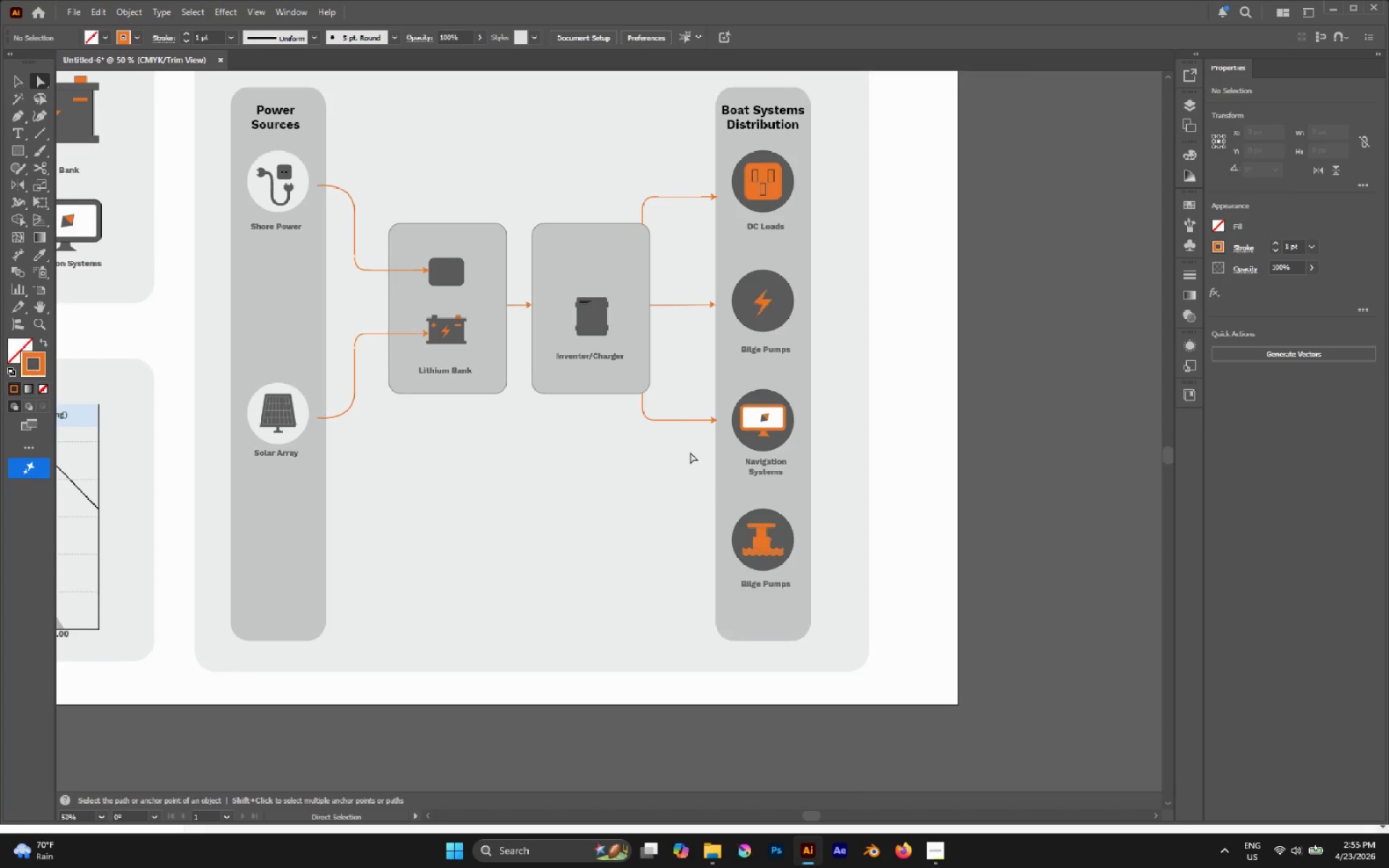 
hold_key(key=AltLeft, duration=2.58)
left_click_drag(start_coordinate=[684, 422], to_coordinate=[684, 565])
 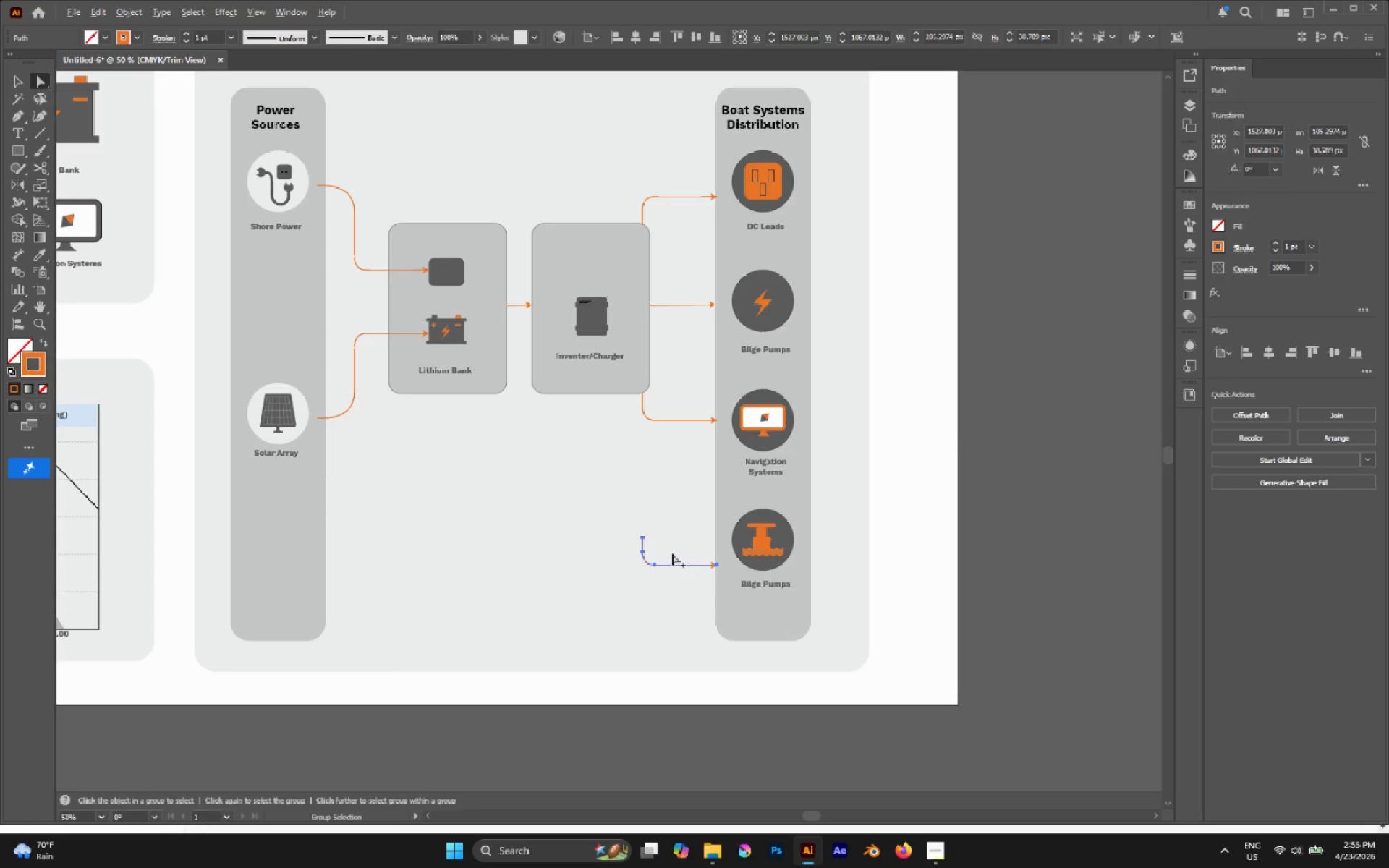 
hold_key(key=ShiftLeft, duration=1.58)
 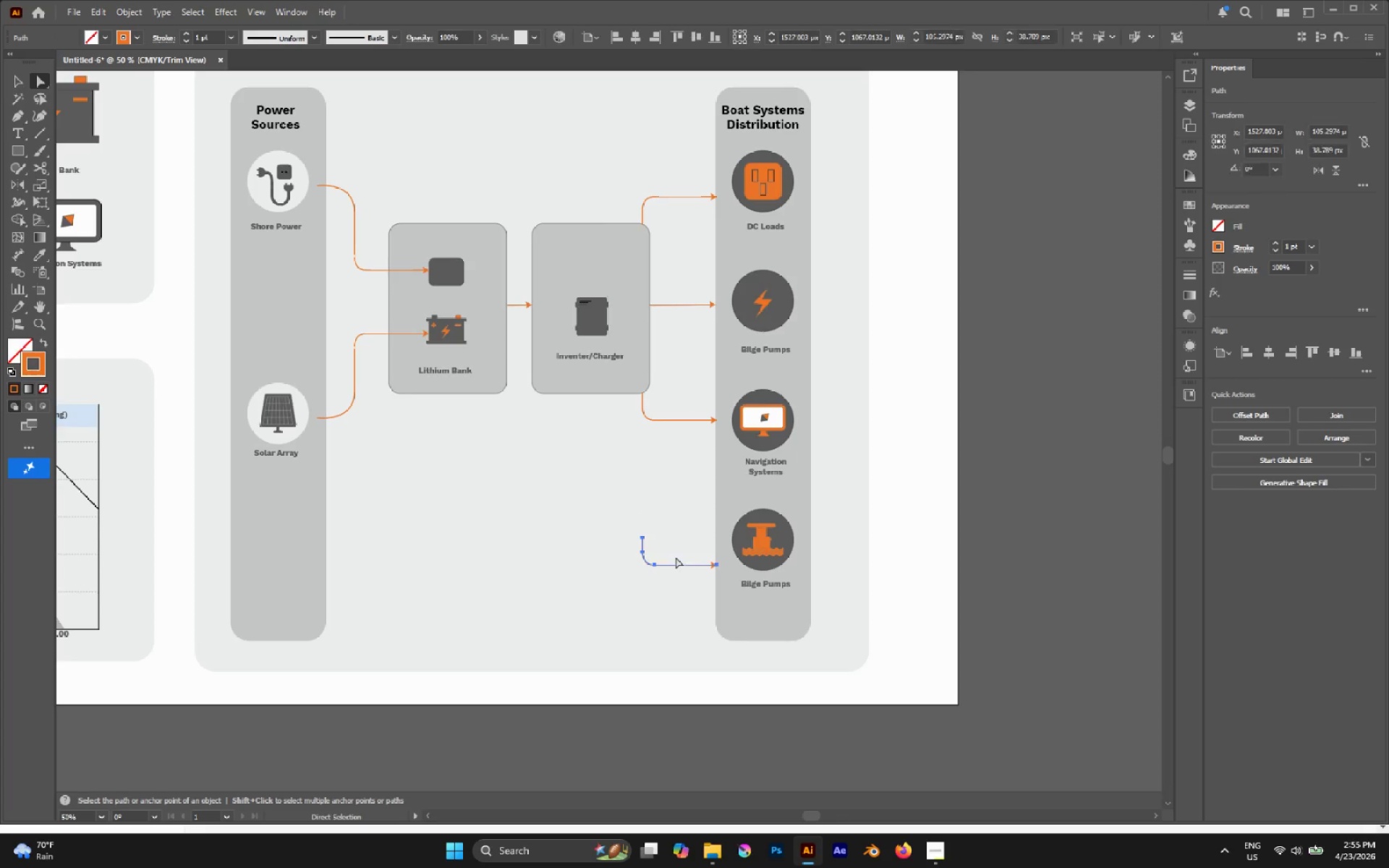 
hold_key(key=AltLeft, duration=0.39)
scroll: coordinate [672, 553], scroll_direction: up, amount: 3.0
 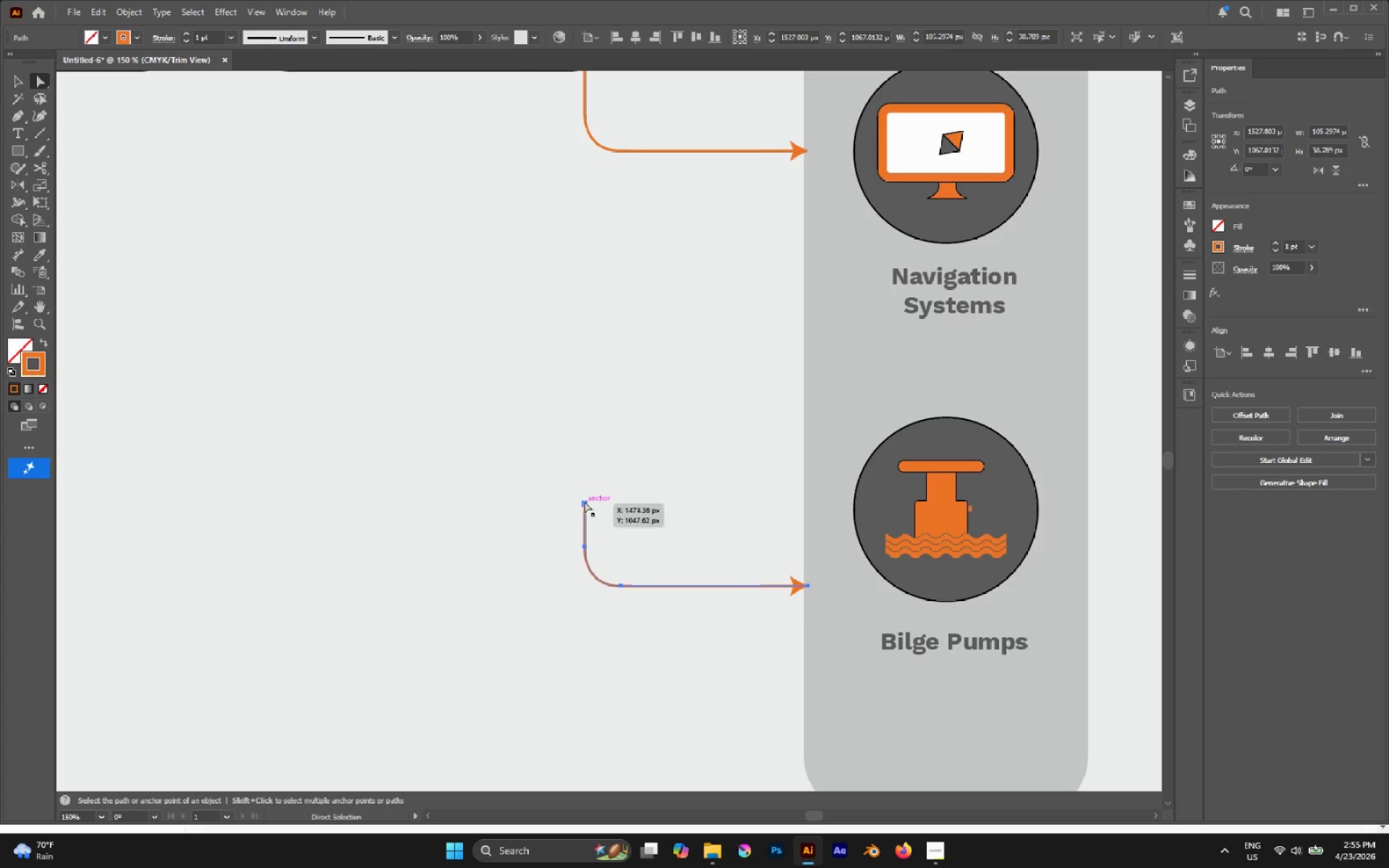 
left_click([584, 501])
 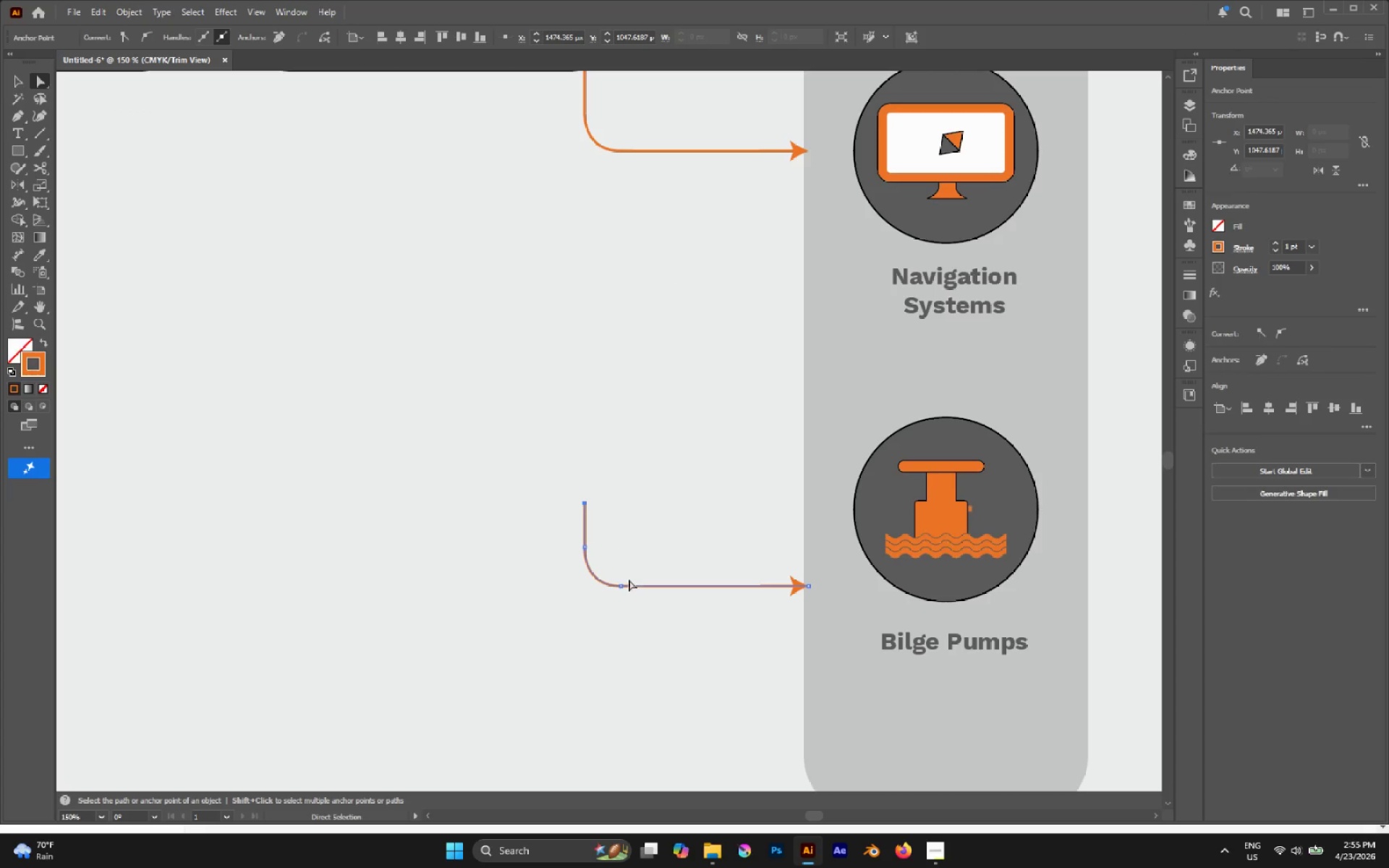 
hold_key(key=AltLeft, duration=0.94)
left_click([637, 584])
 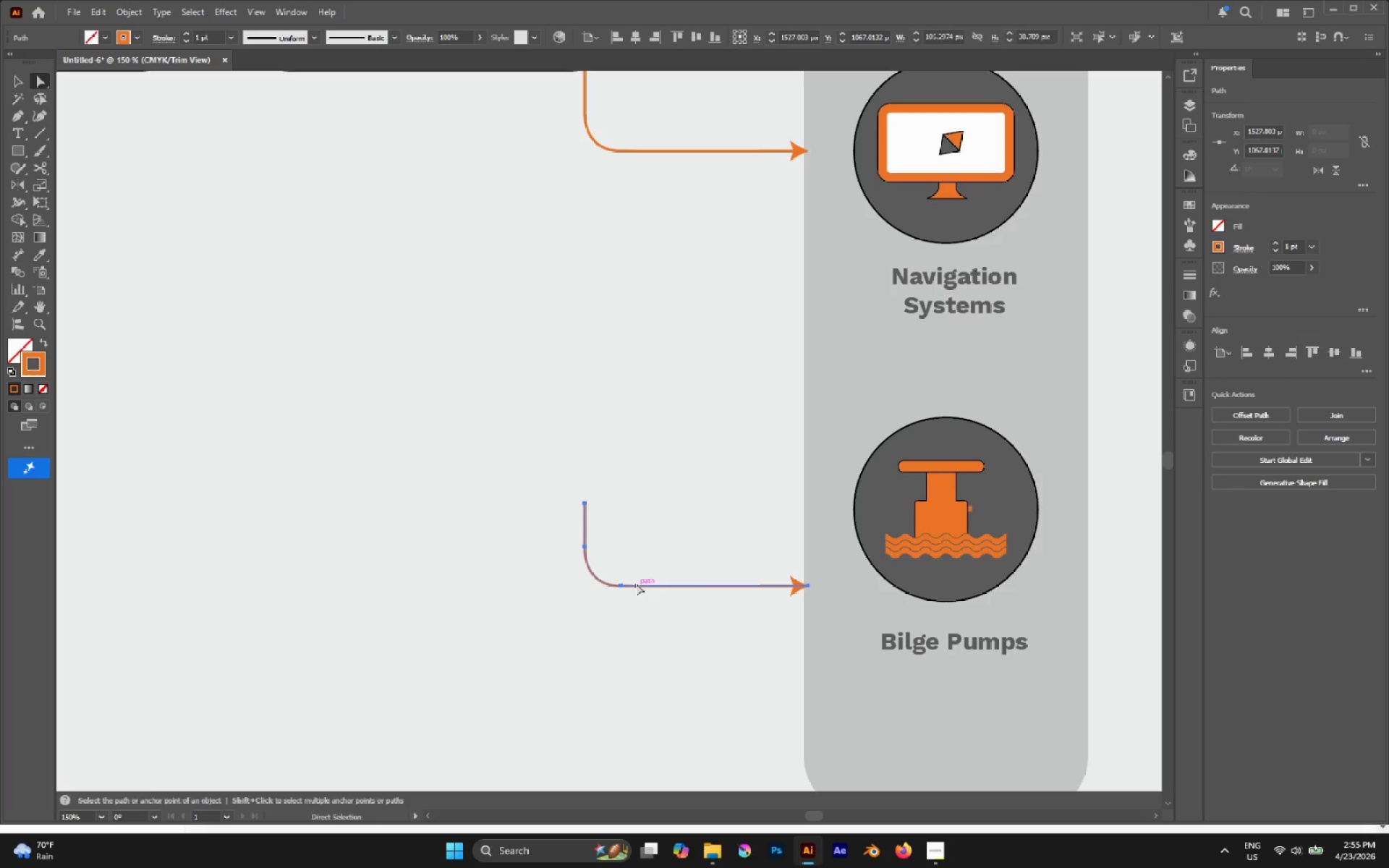 
left_click_drag(start_coordinate=[637, 584], to_coordinate=[628, 526])
 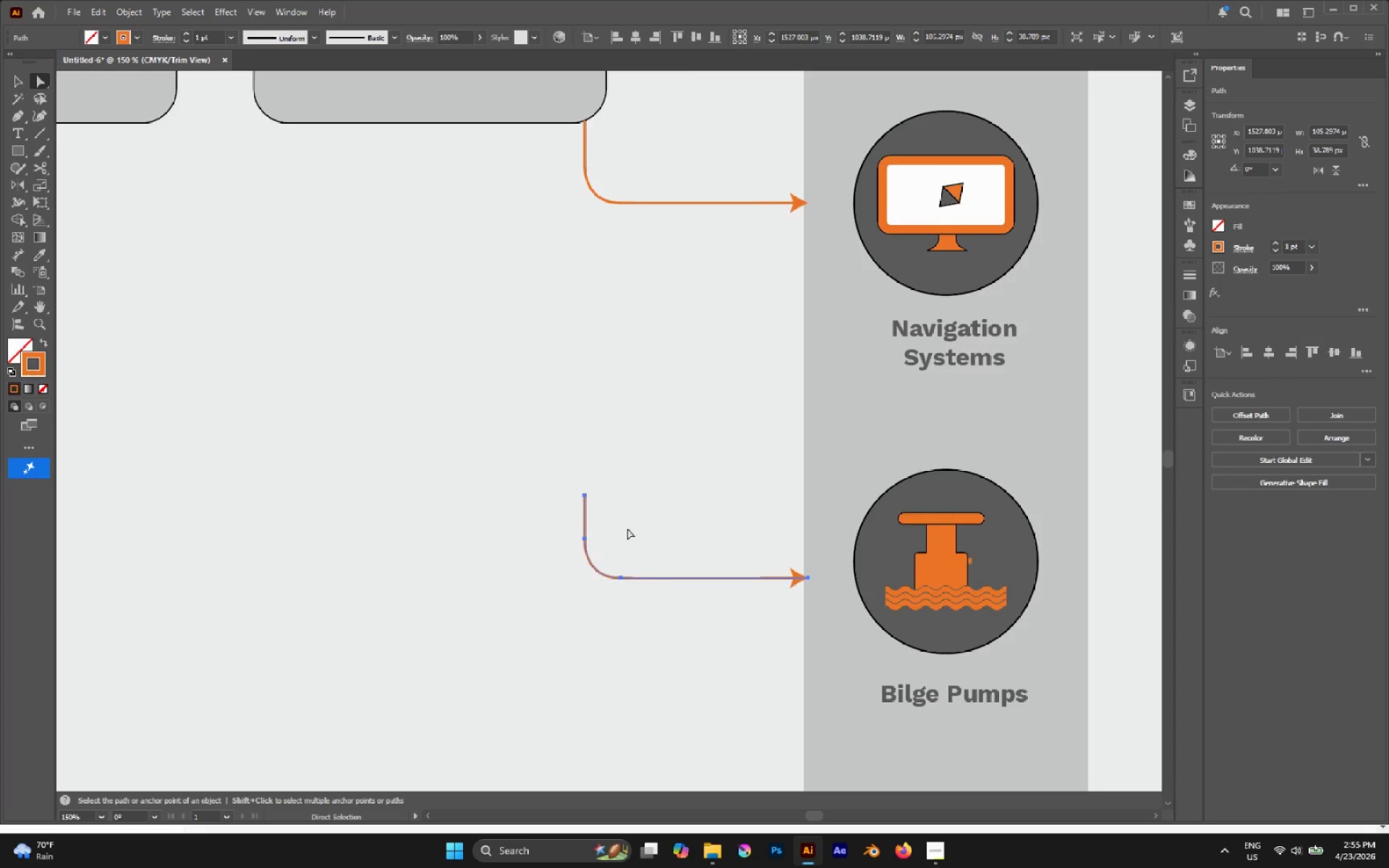 
hold_key(key=ShiftLeft, duration=1.78)
 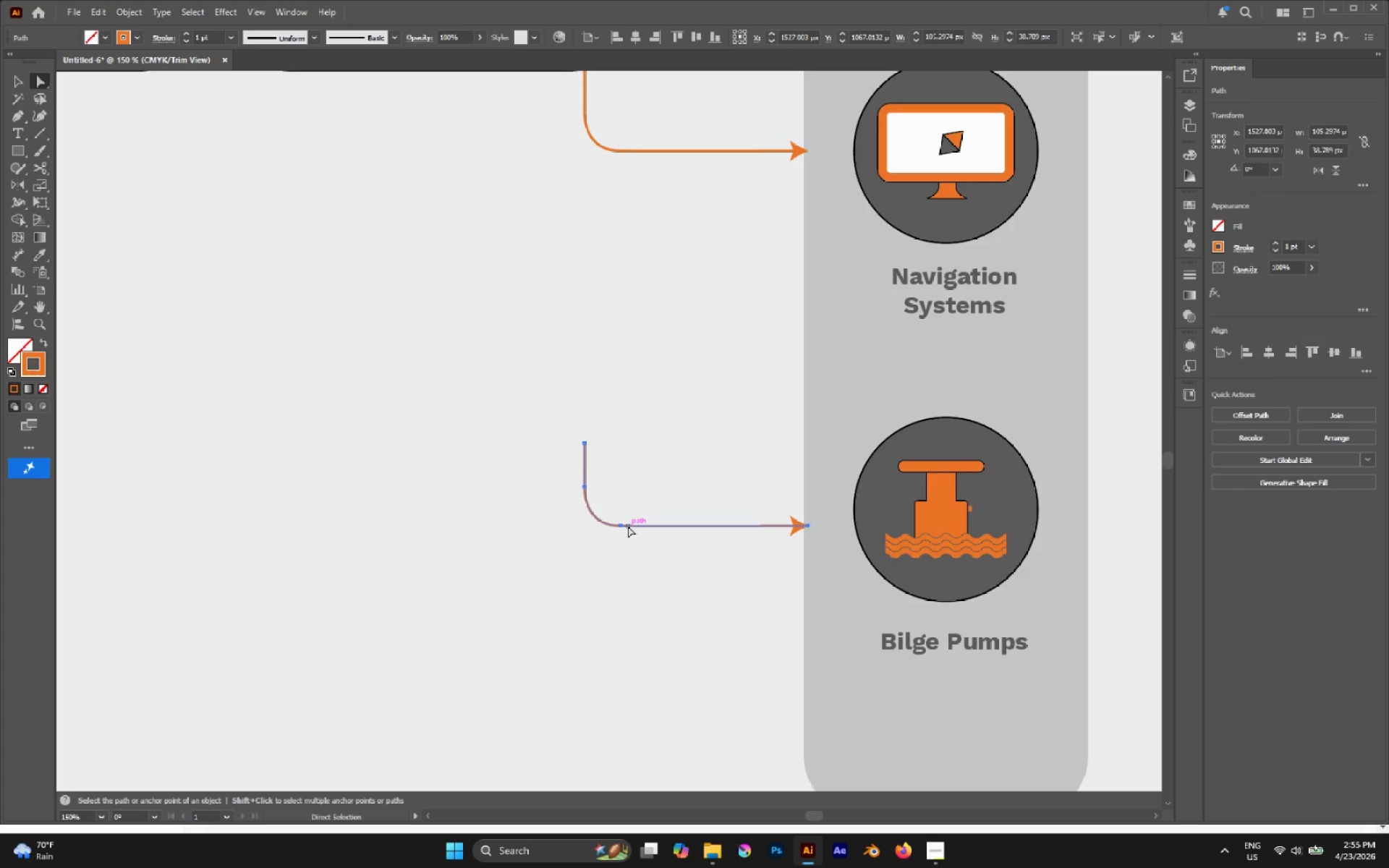 
scroll: coordinate [627, 528], scroll_direction: up, amount: 5.0
 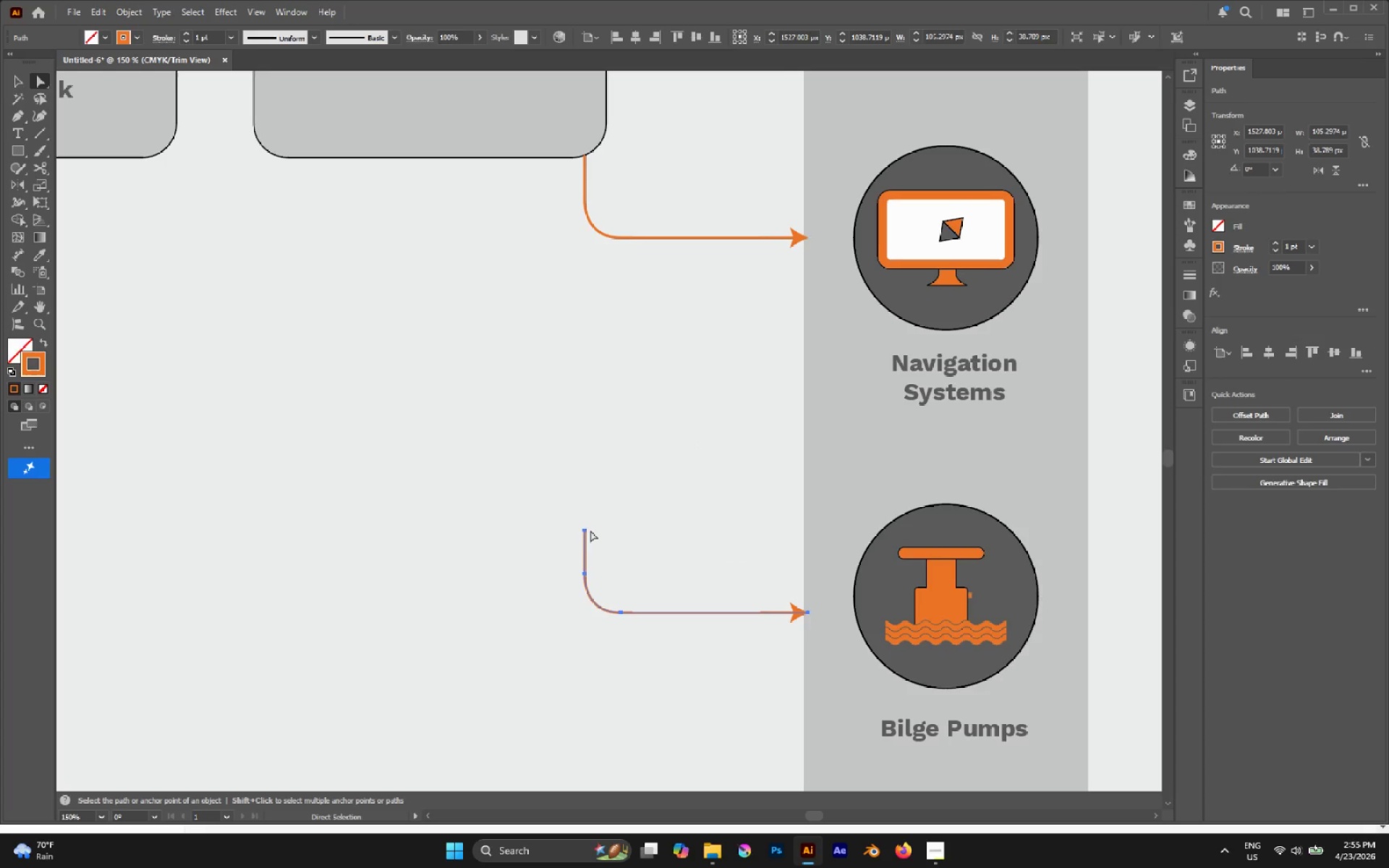 
left_click([587, 530])
 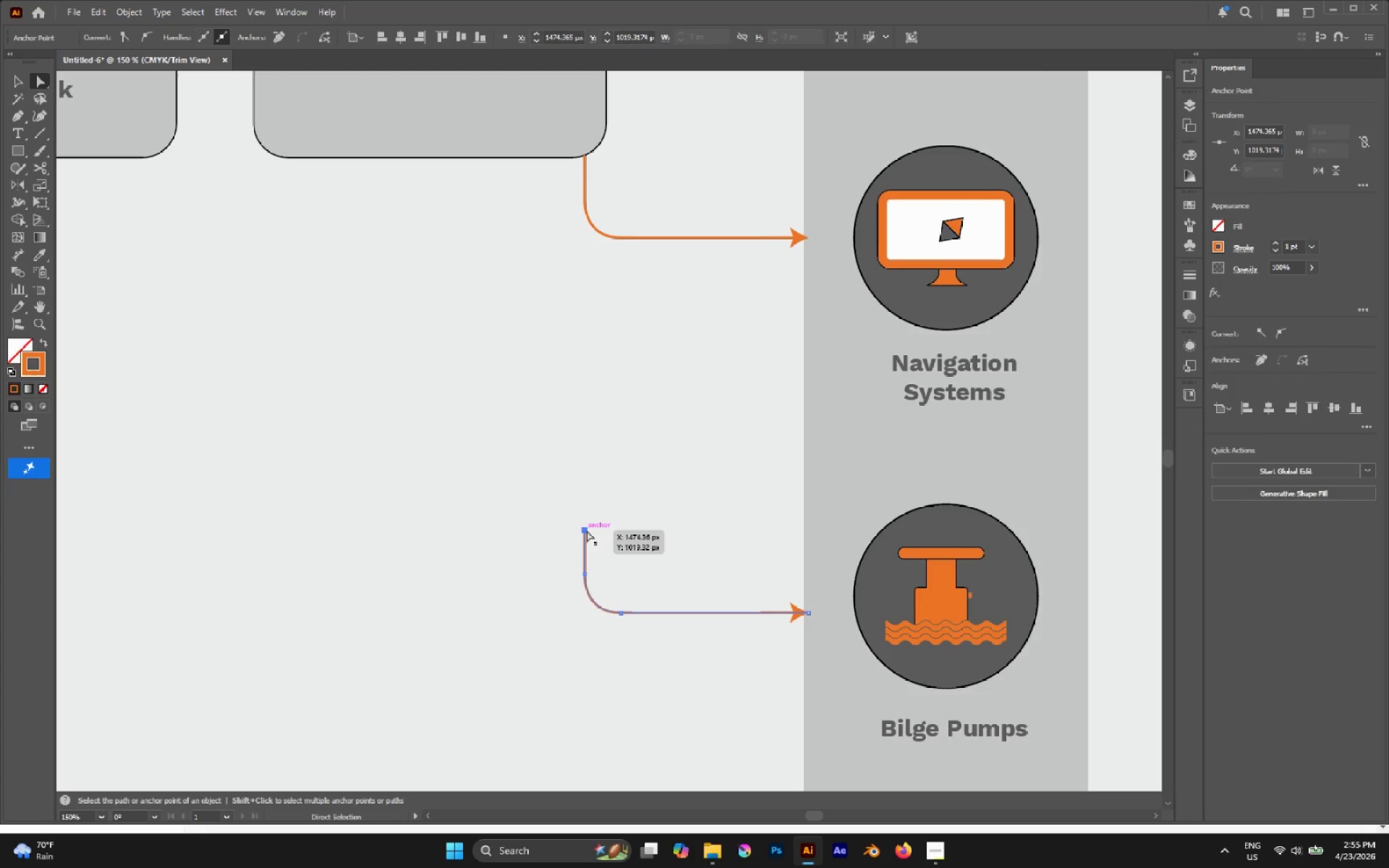 
left_click_drag(start_coordinate=[587, 530], to_coordinate=[634, 194])
 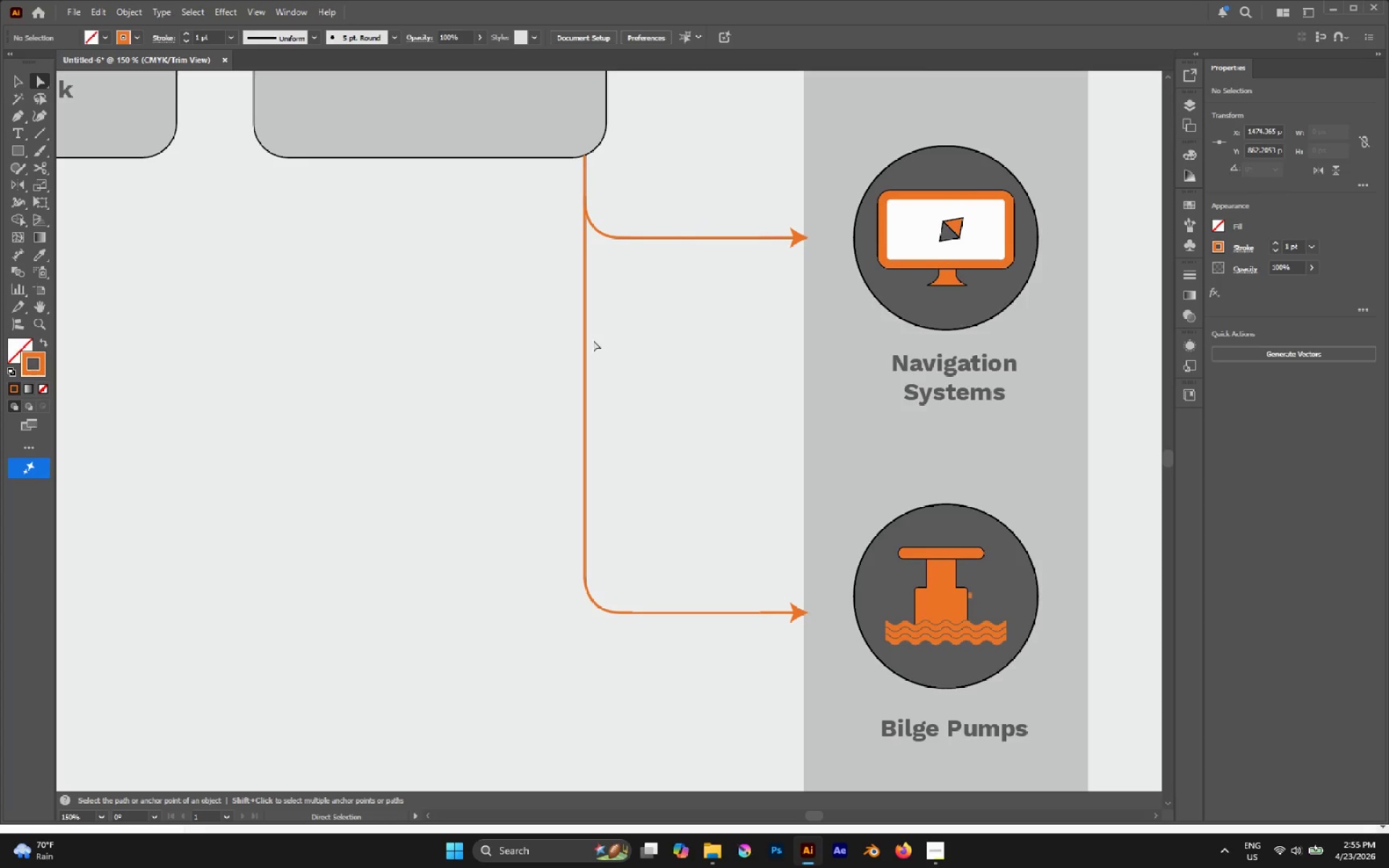 
hold_key(key=ShiftLeft, duration=1.69)
 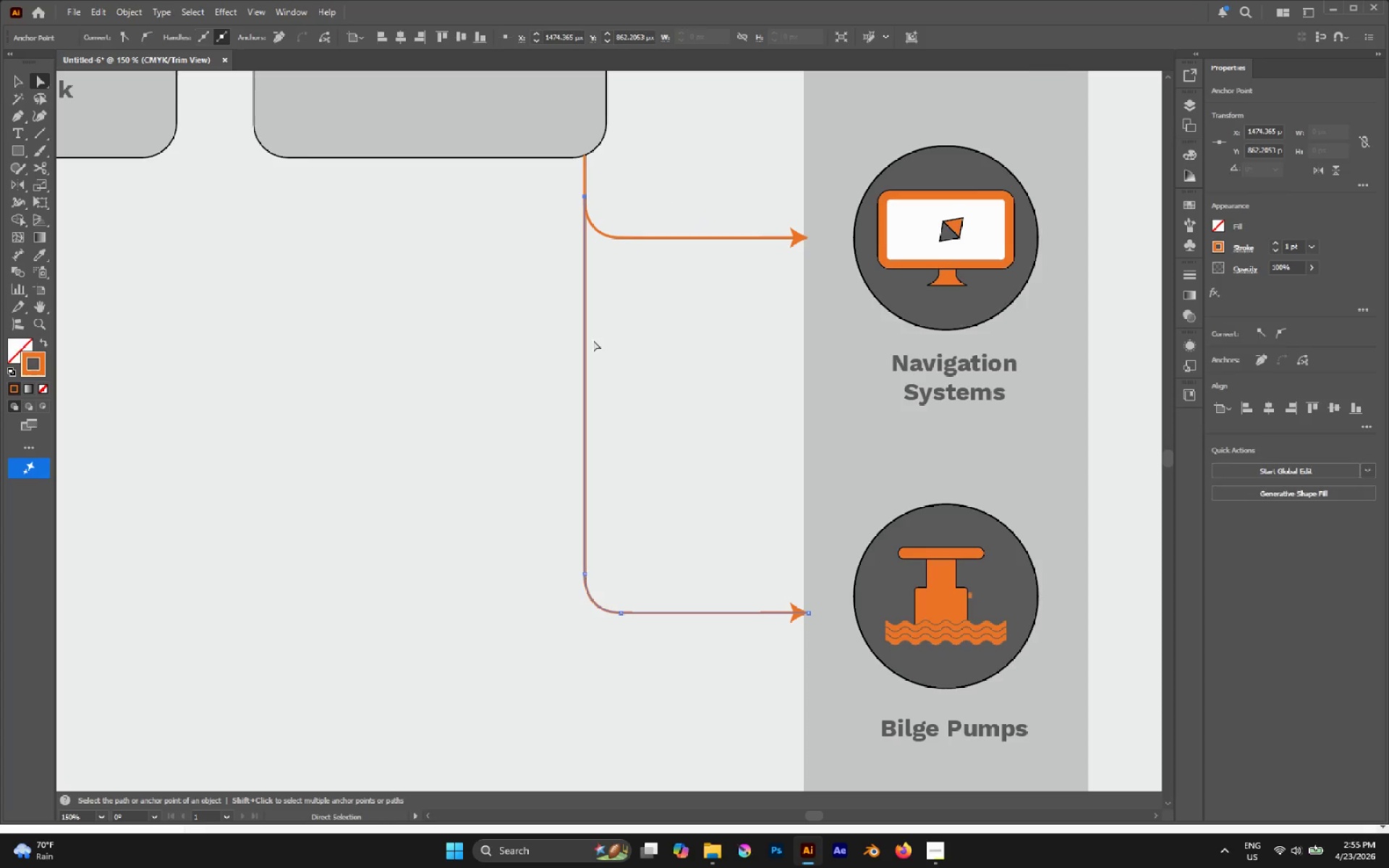 
left_click([593, 340])
 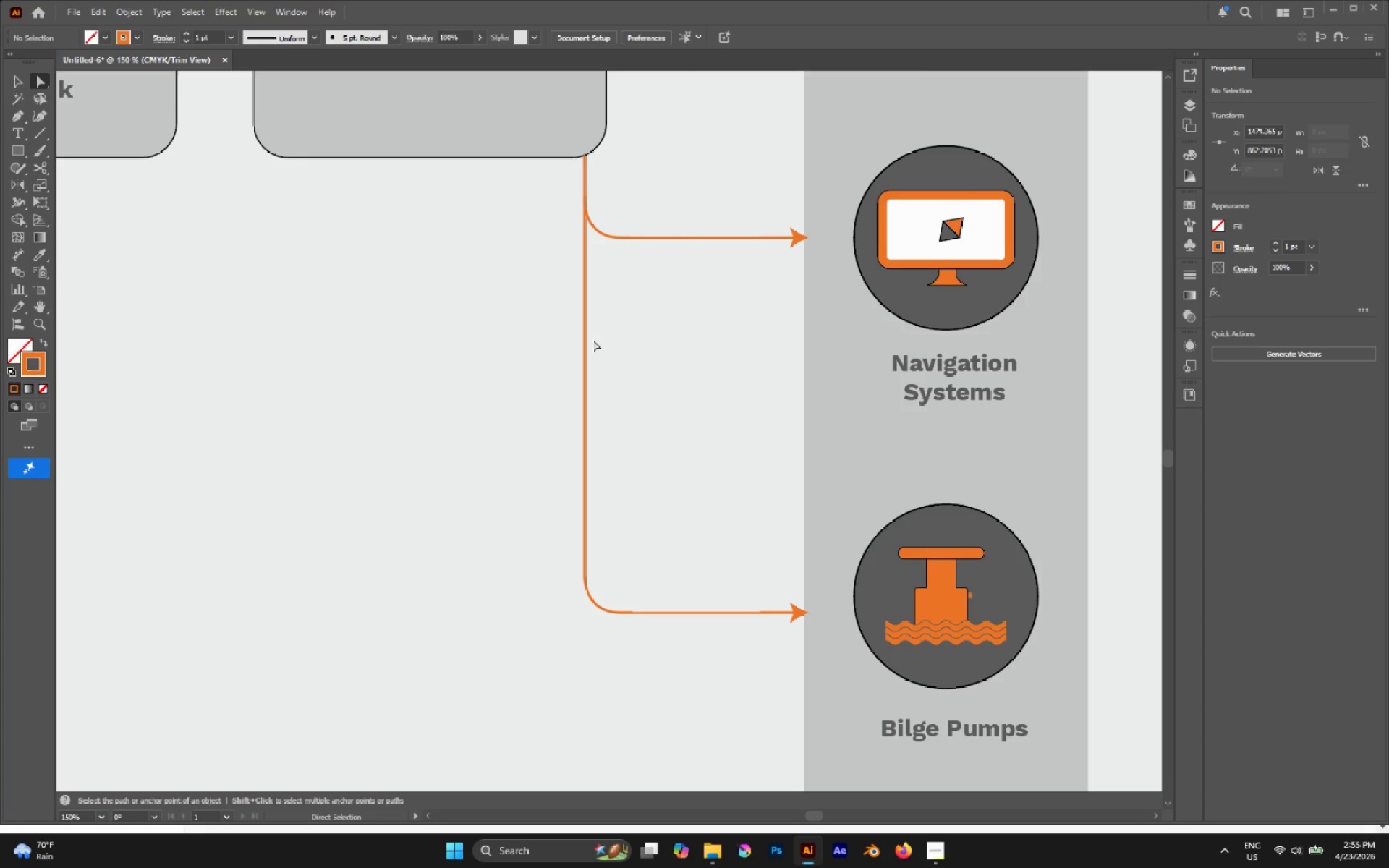 
hold_key(key=AltLeft, duration=0.56)
scroll: coordinate [598, 367], scroll_direction: down, amount: 6.0
 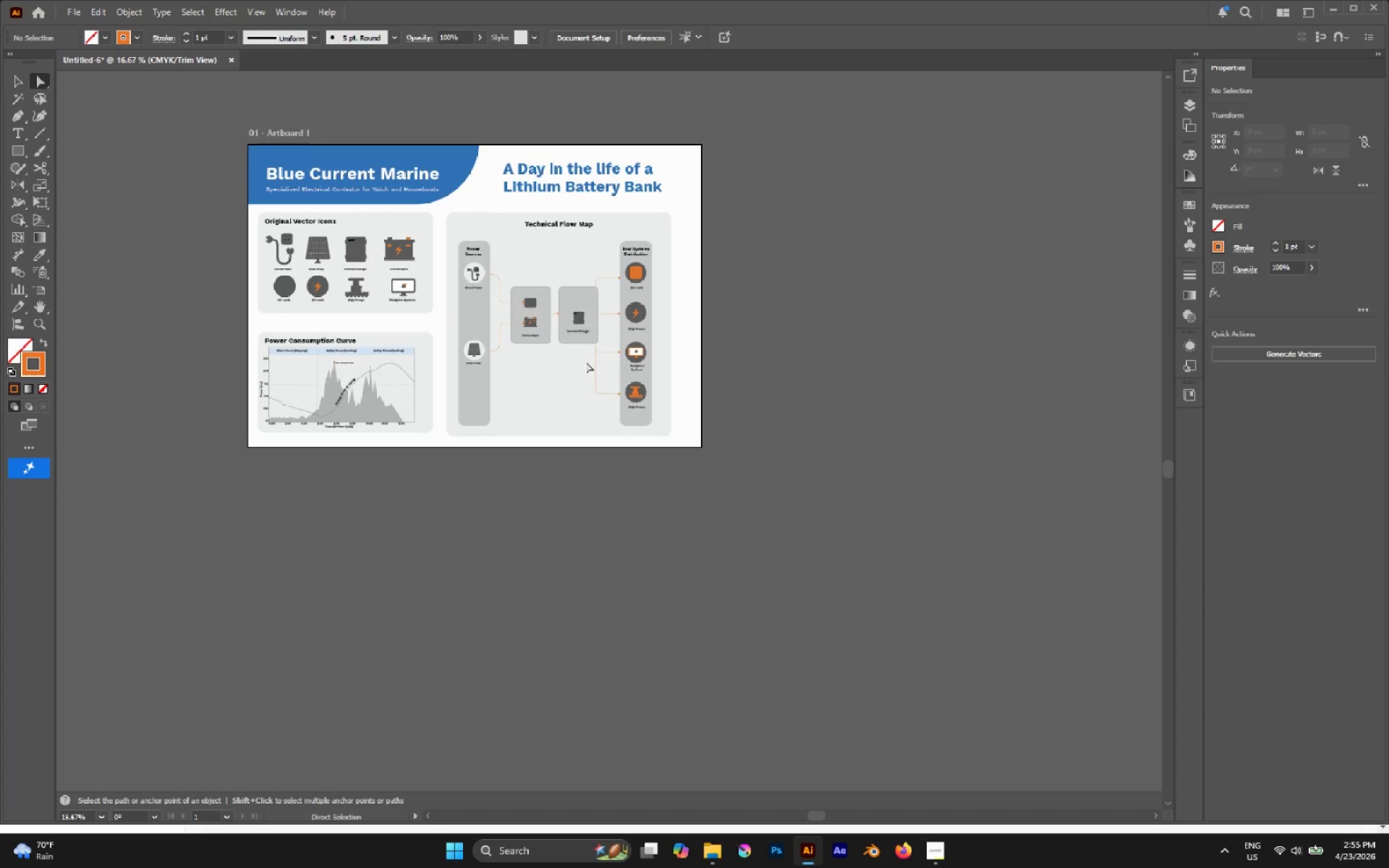 
hold_key(key=AltLeft, duration=0.42)
scroll: coordinate [584, 362], scroll_direction: up, amount: 2.0
 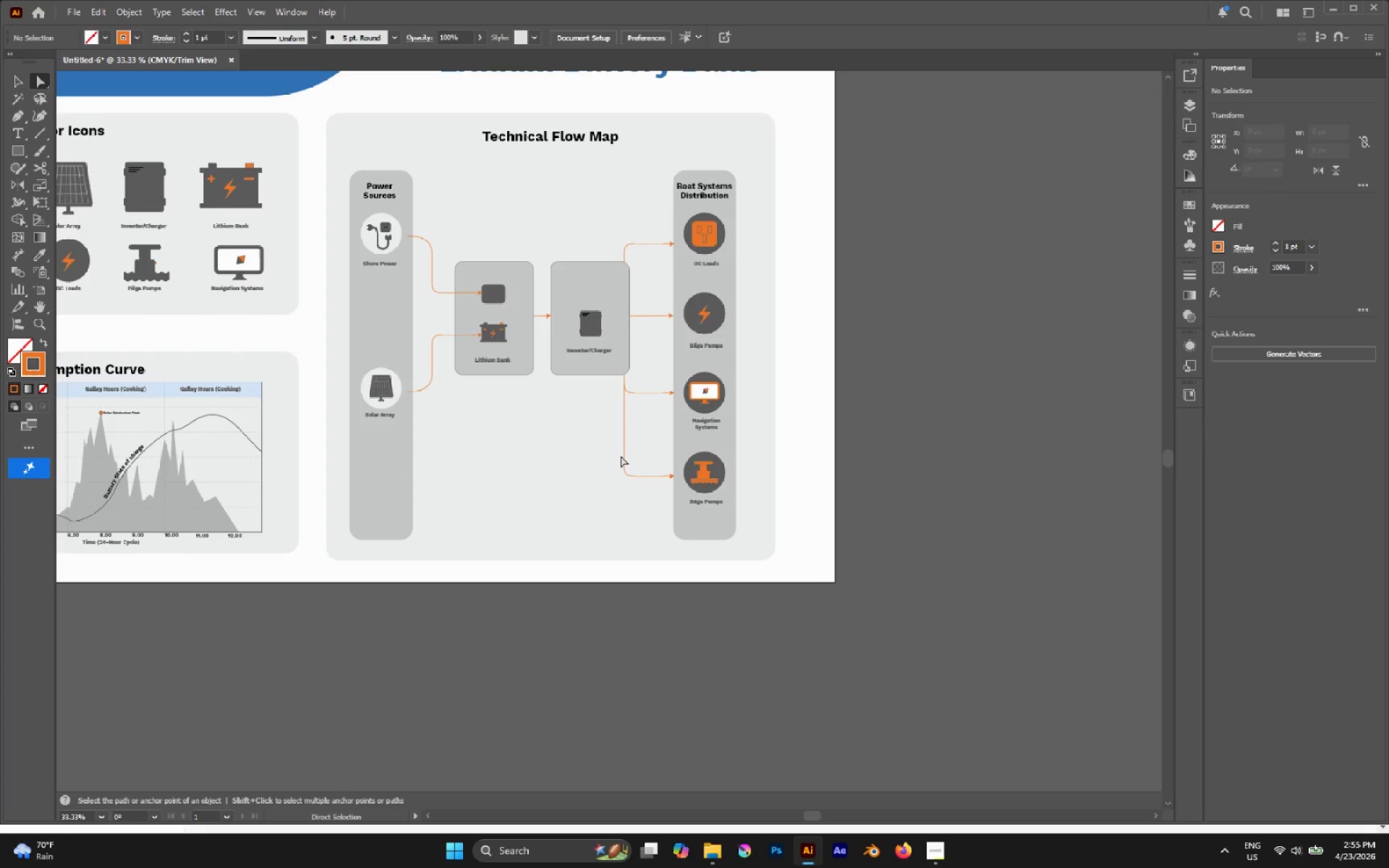 
wait(7.06)
 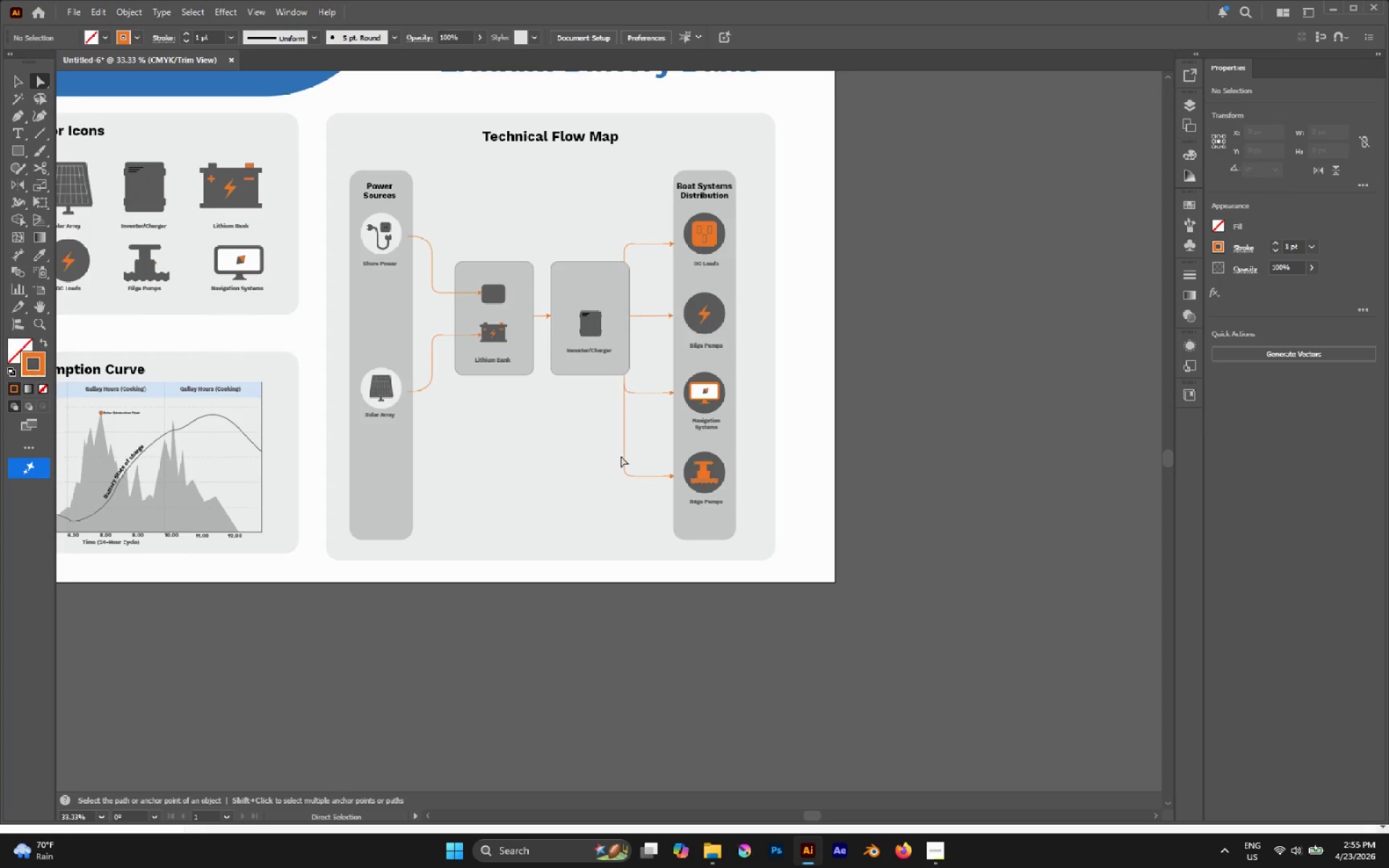 
hold_key(key=AltLeft, duration=2.02)
left_click_drag(start_coordinate=[387, 196], to_coordinate=[412, 522])
 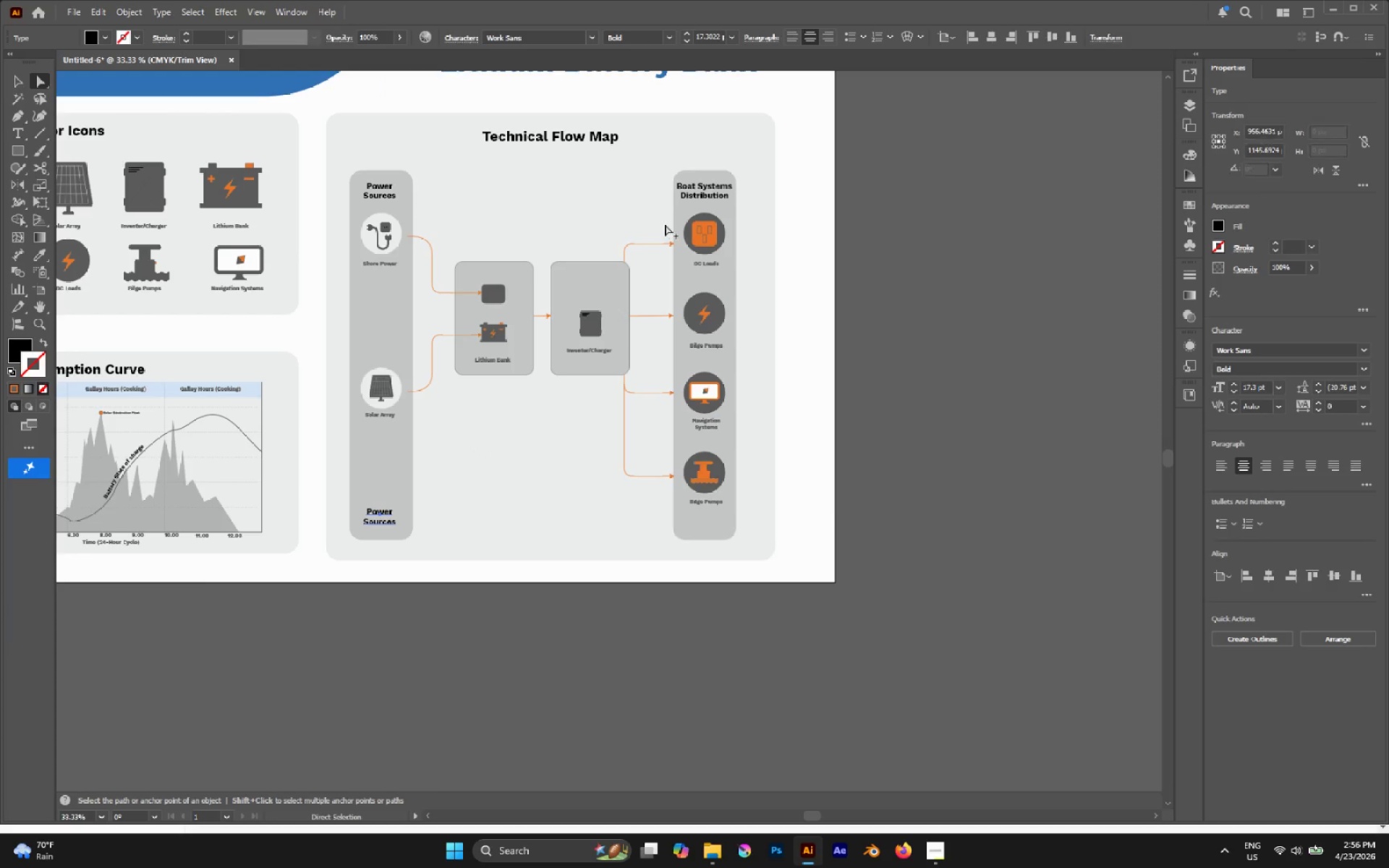 
hold_key(key=ShiftLeft, duration=1.56)
 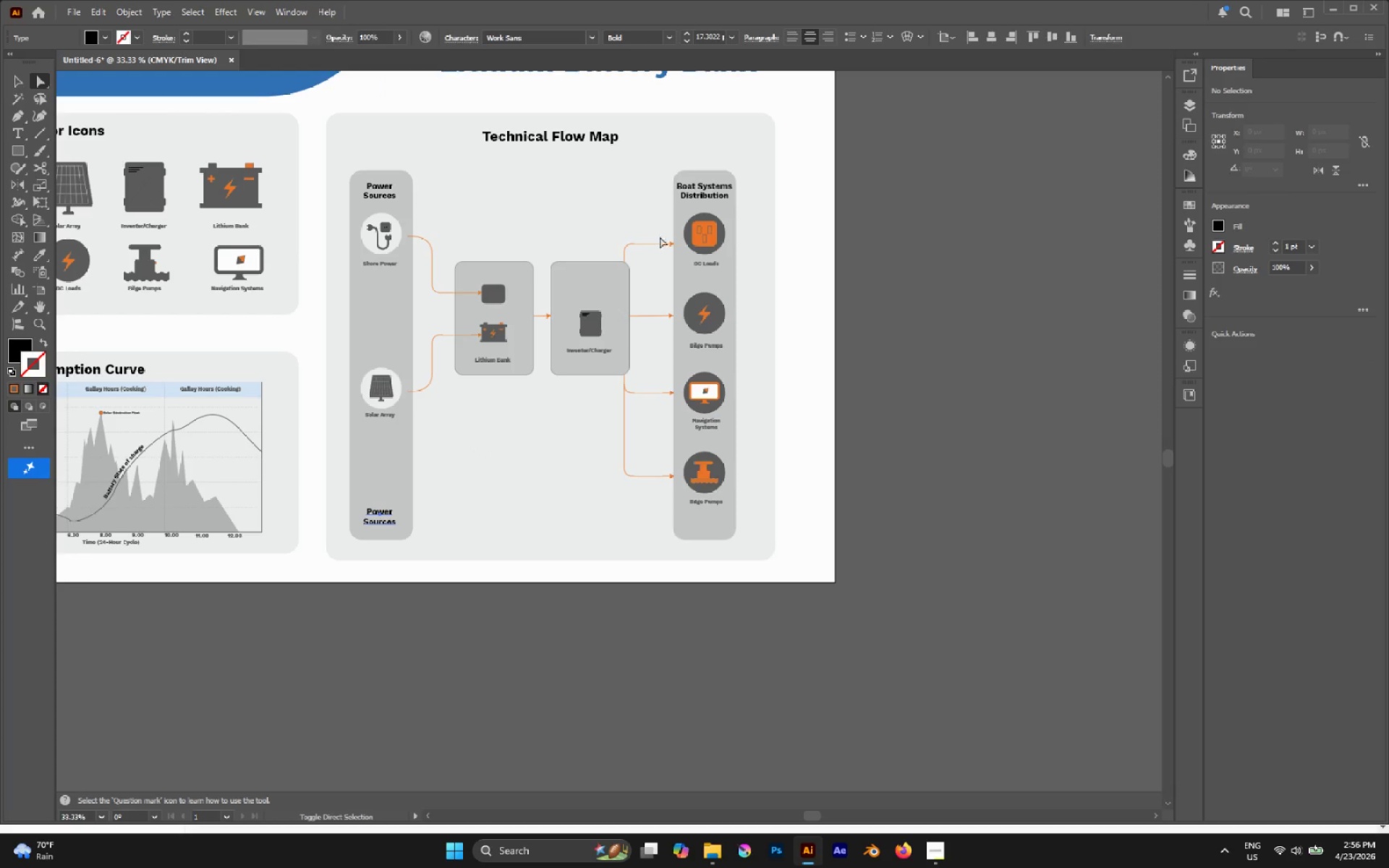 
hold_key(key=AltLeft, duration=2.72)
left_click_drag(start_coordinate=[722, 192], to_coordinate=[770, 528])
 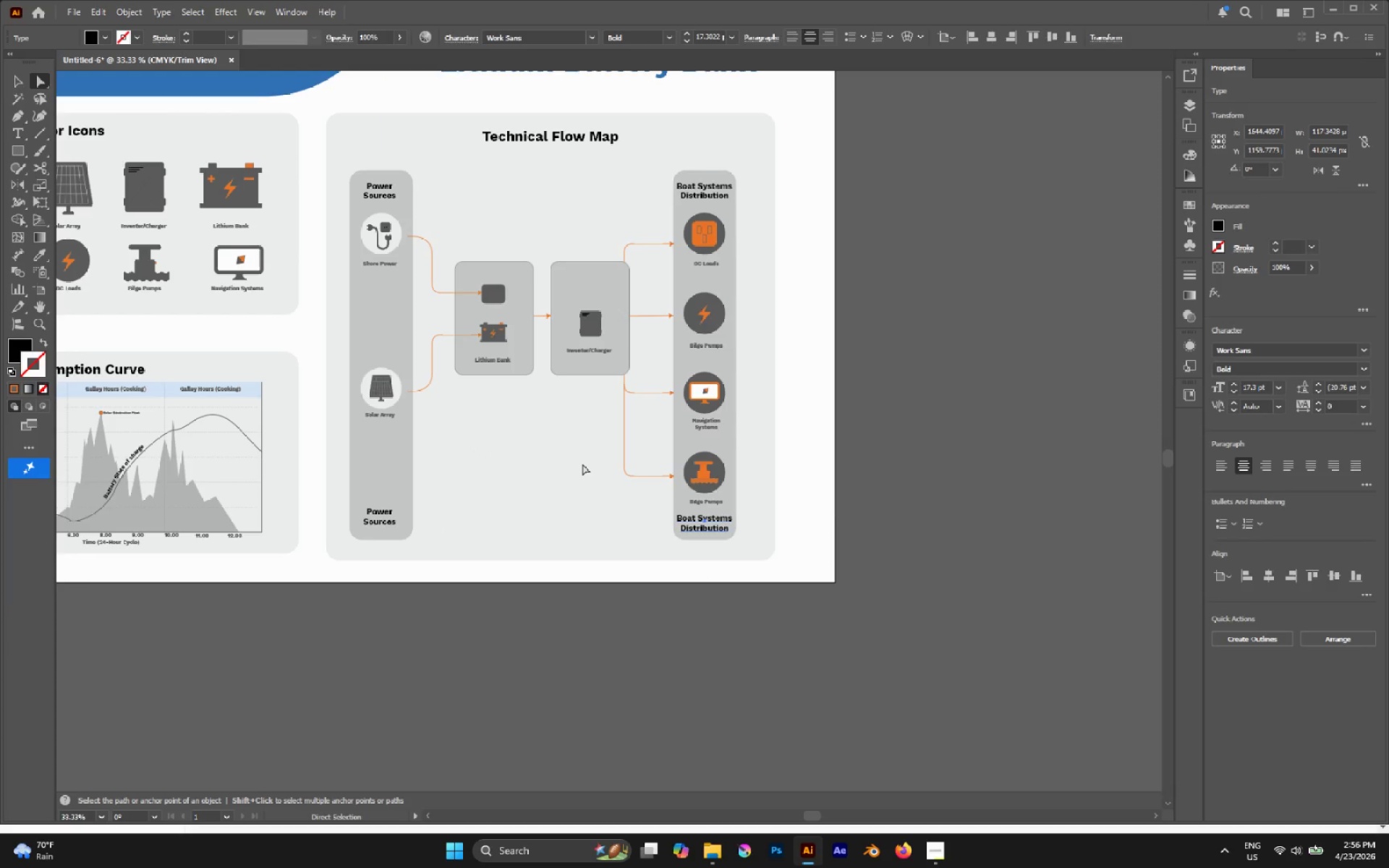 
hold_key(key=ShiftLeft, duration=1.61)
 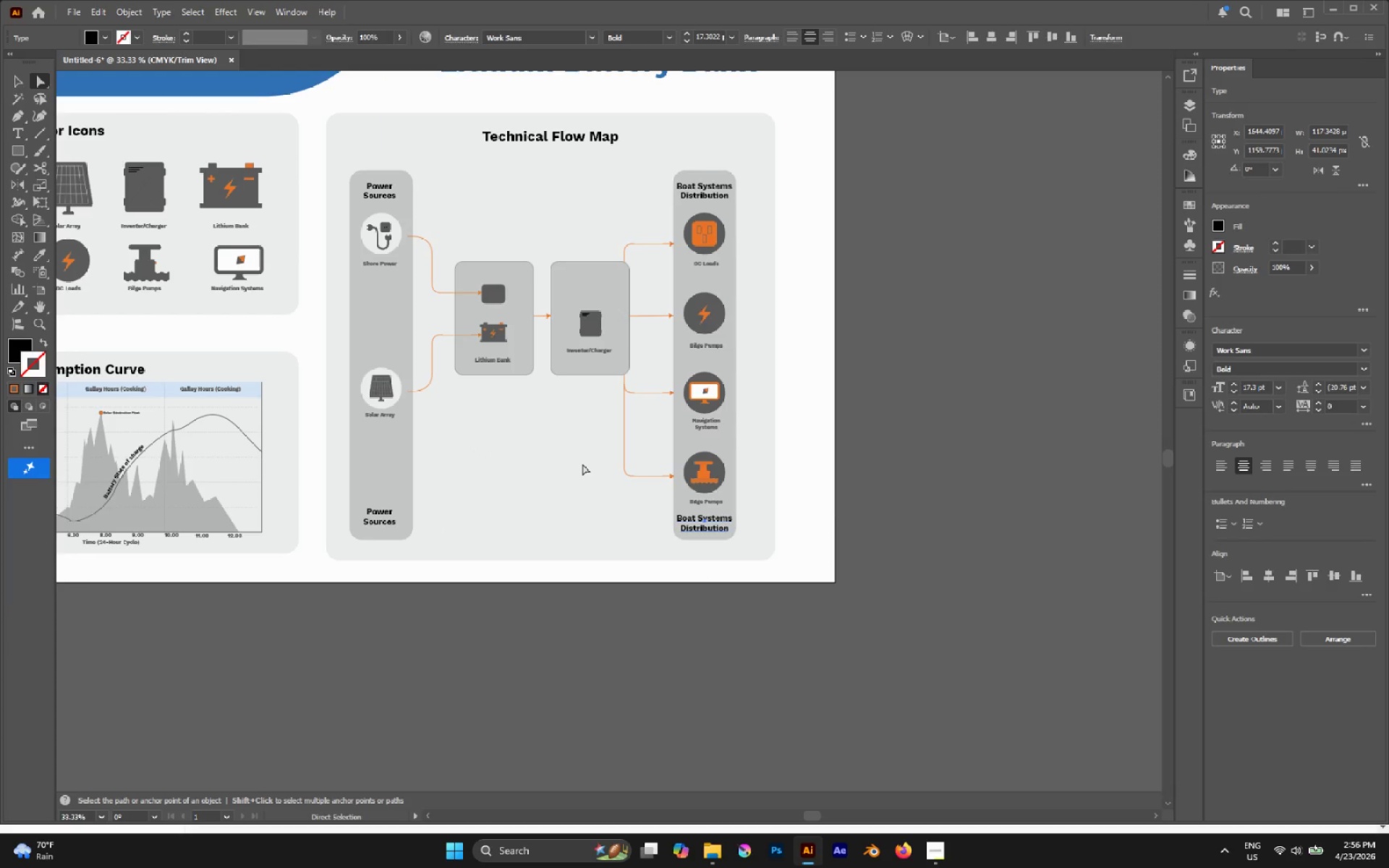 
left_click([582, 464])
 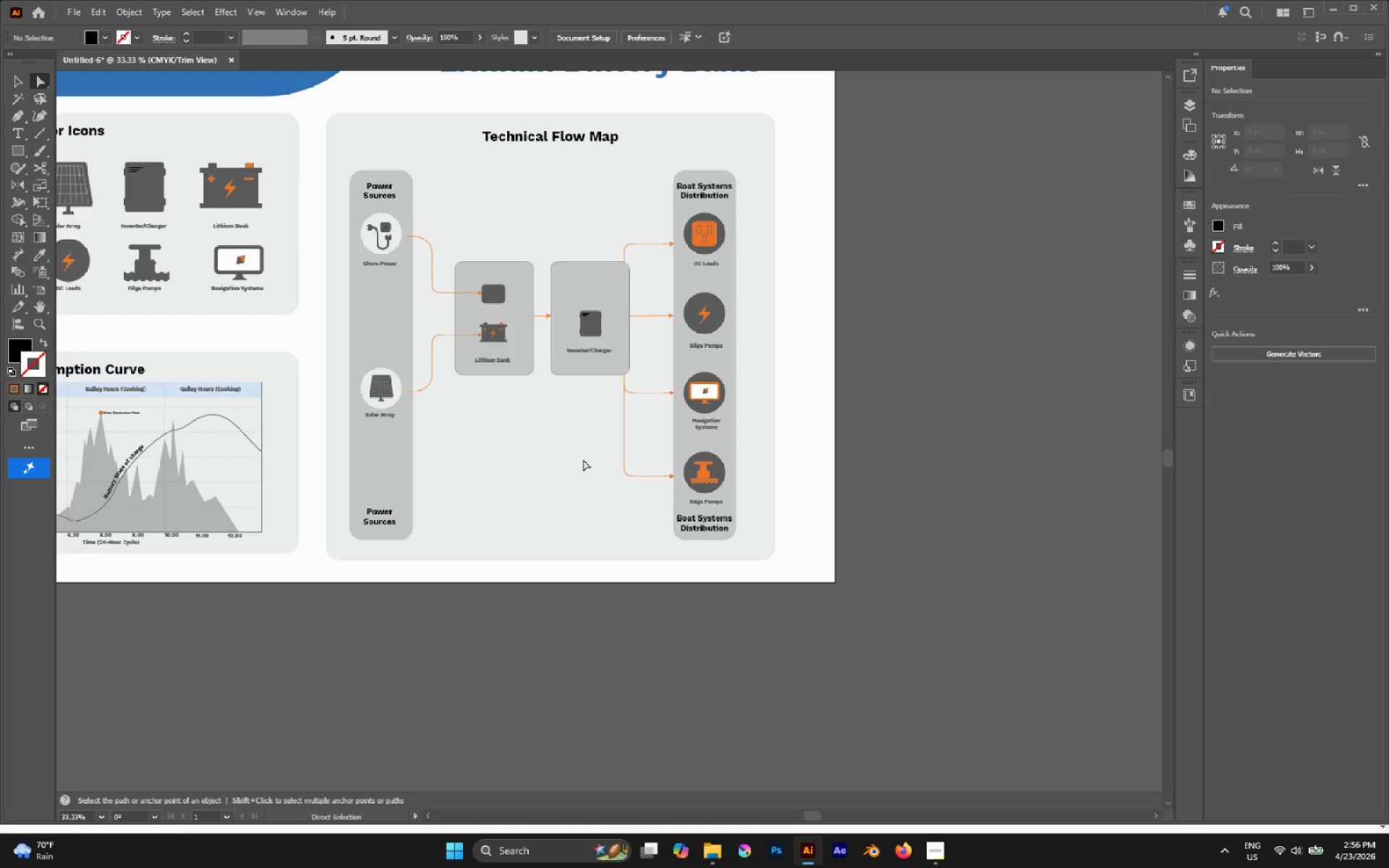 
wait(10.23)
 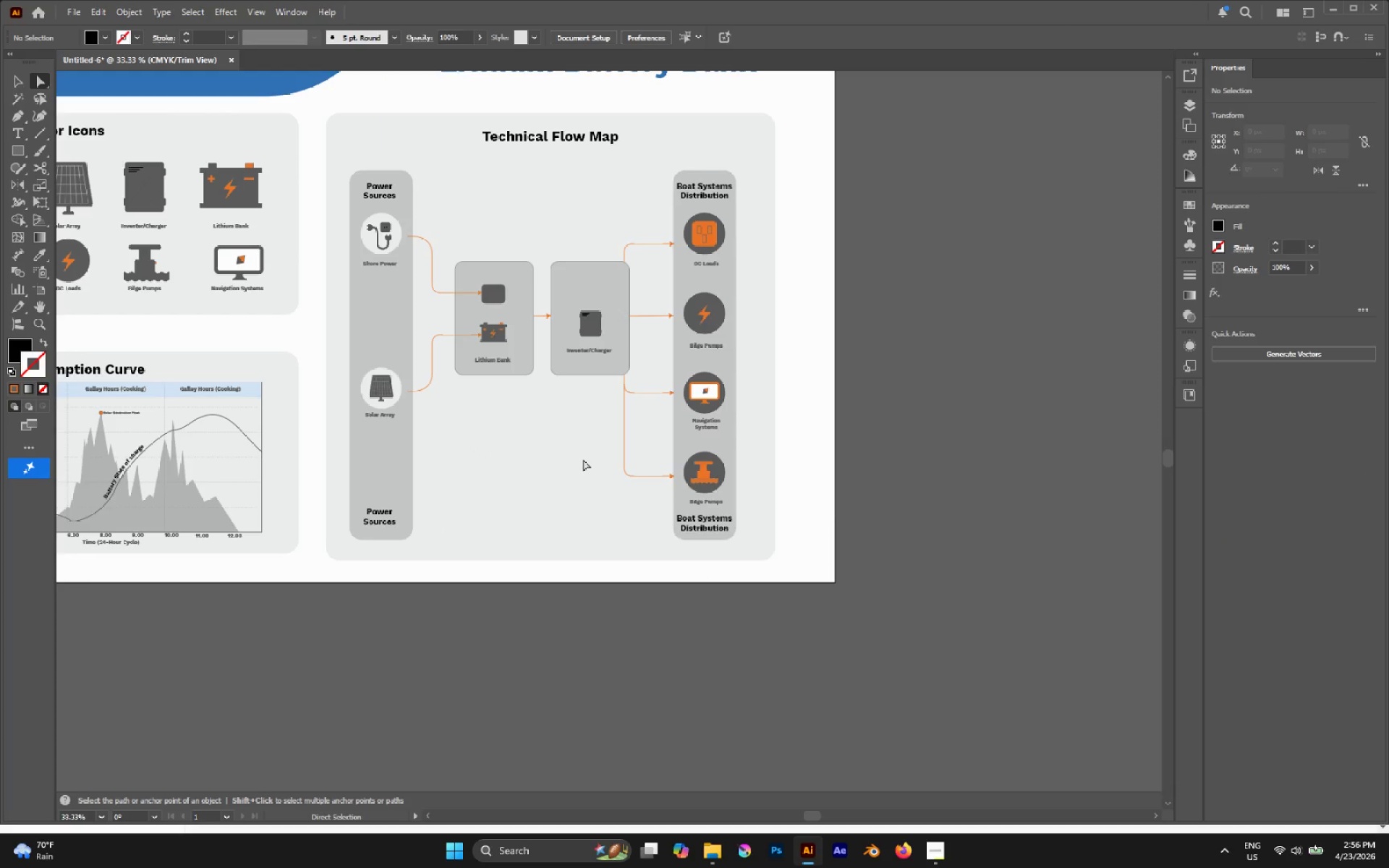 
hold_key(key=AltLeft, duration=0.95)
scroll: coordinate [606, 516], scroll_direction: down, amount: 1.0
 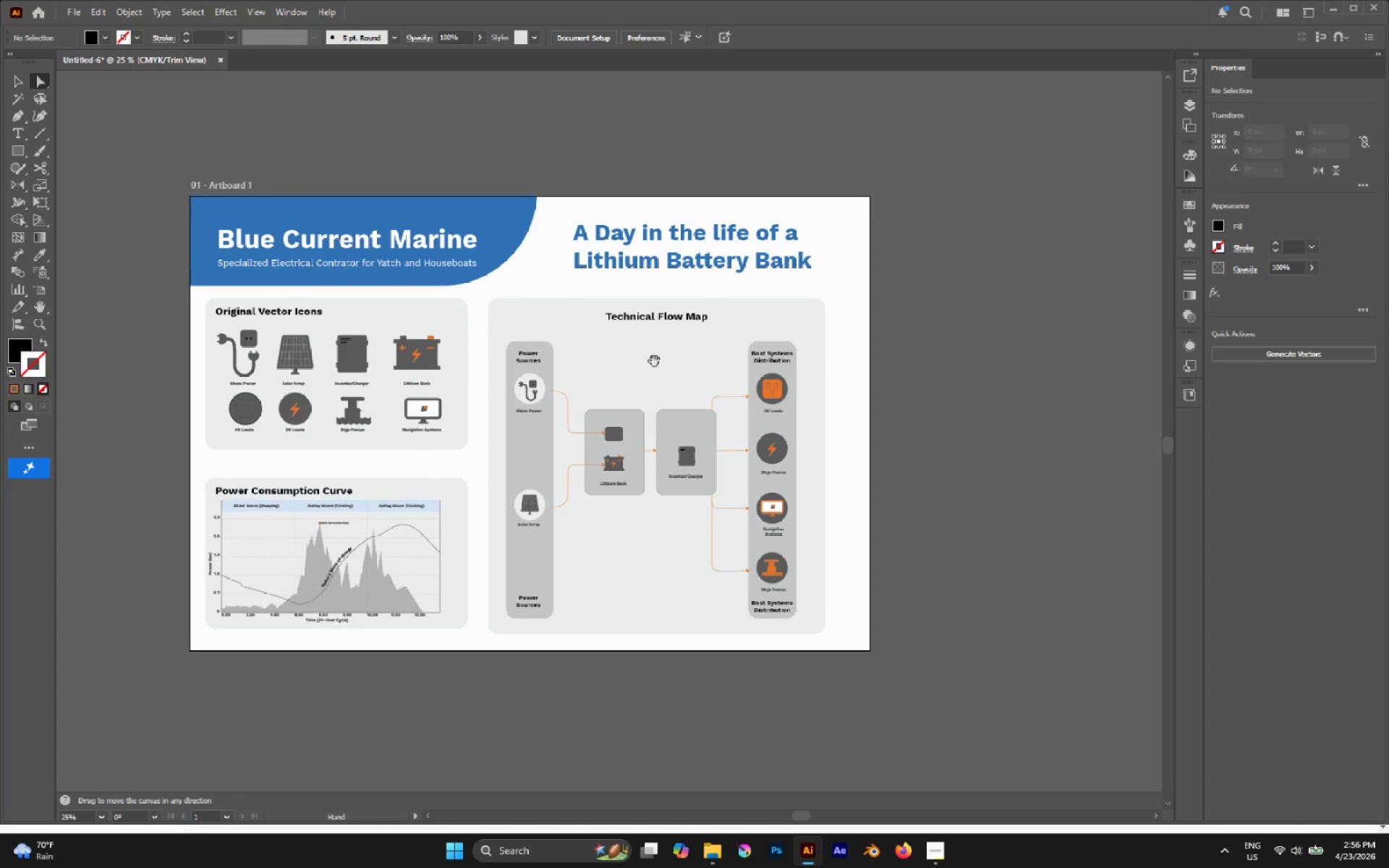 
left_click([653, 321])
 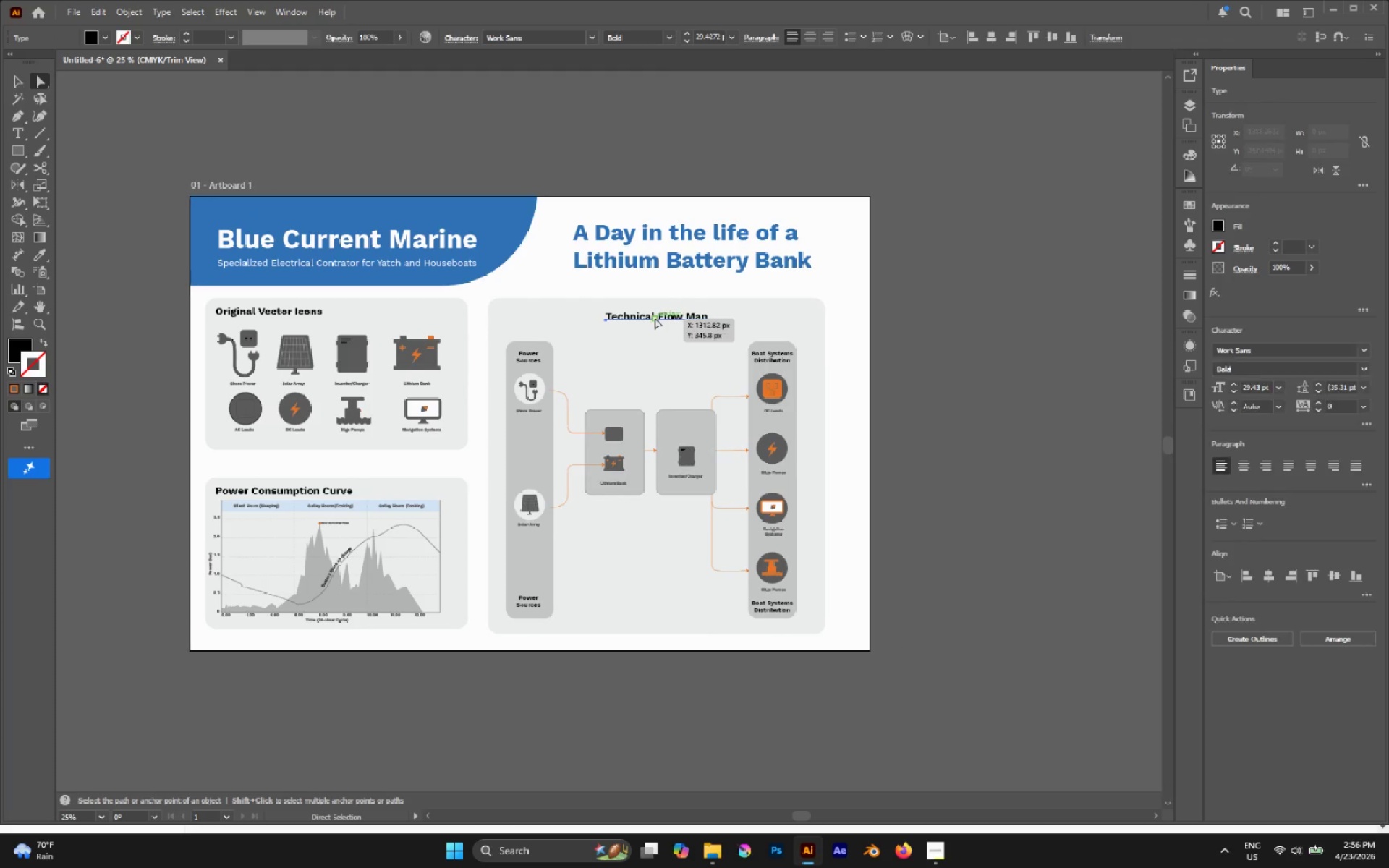 
double_click([655, 318])
 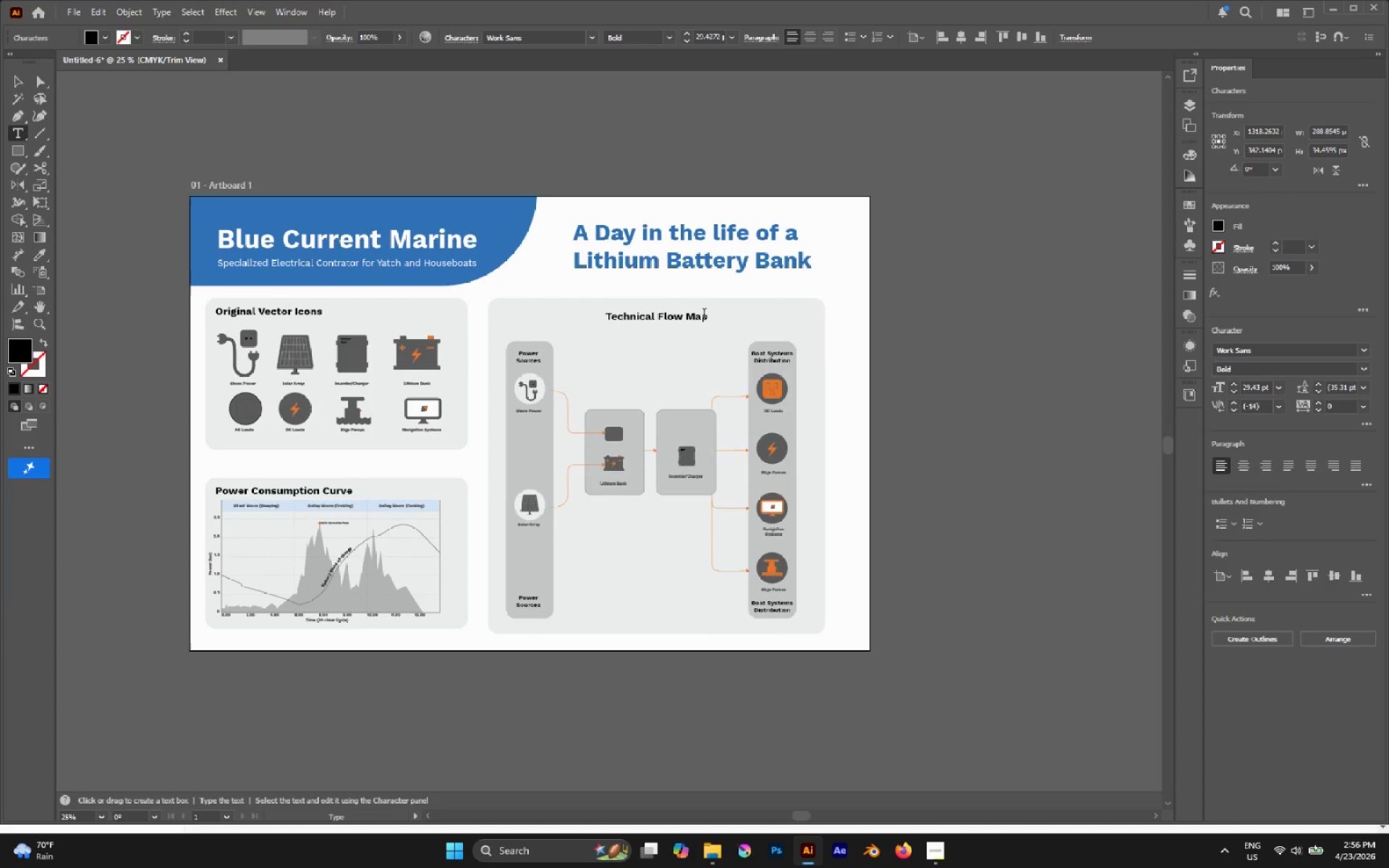 
key(Delete)
 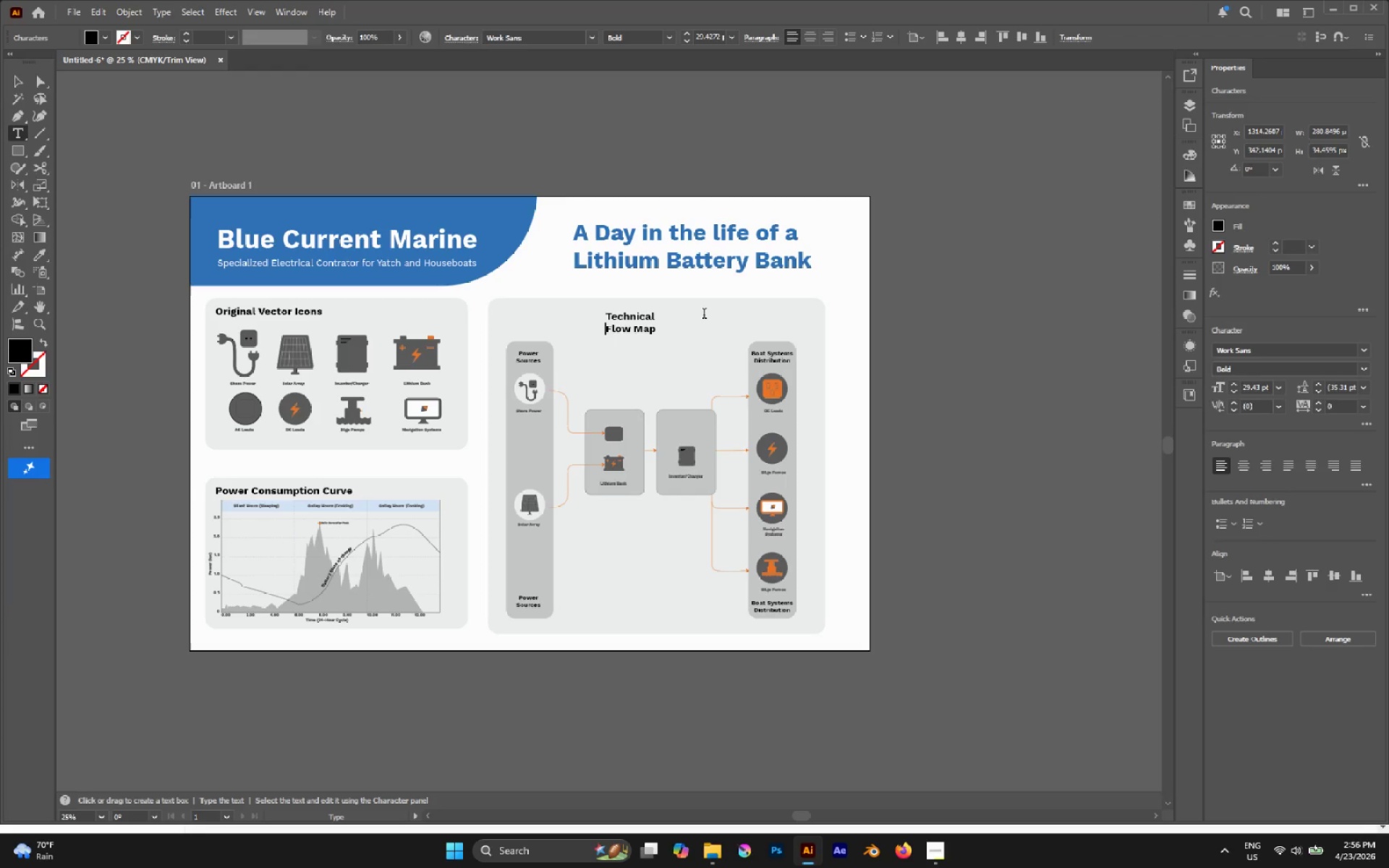 
key(Enter)
 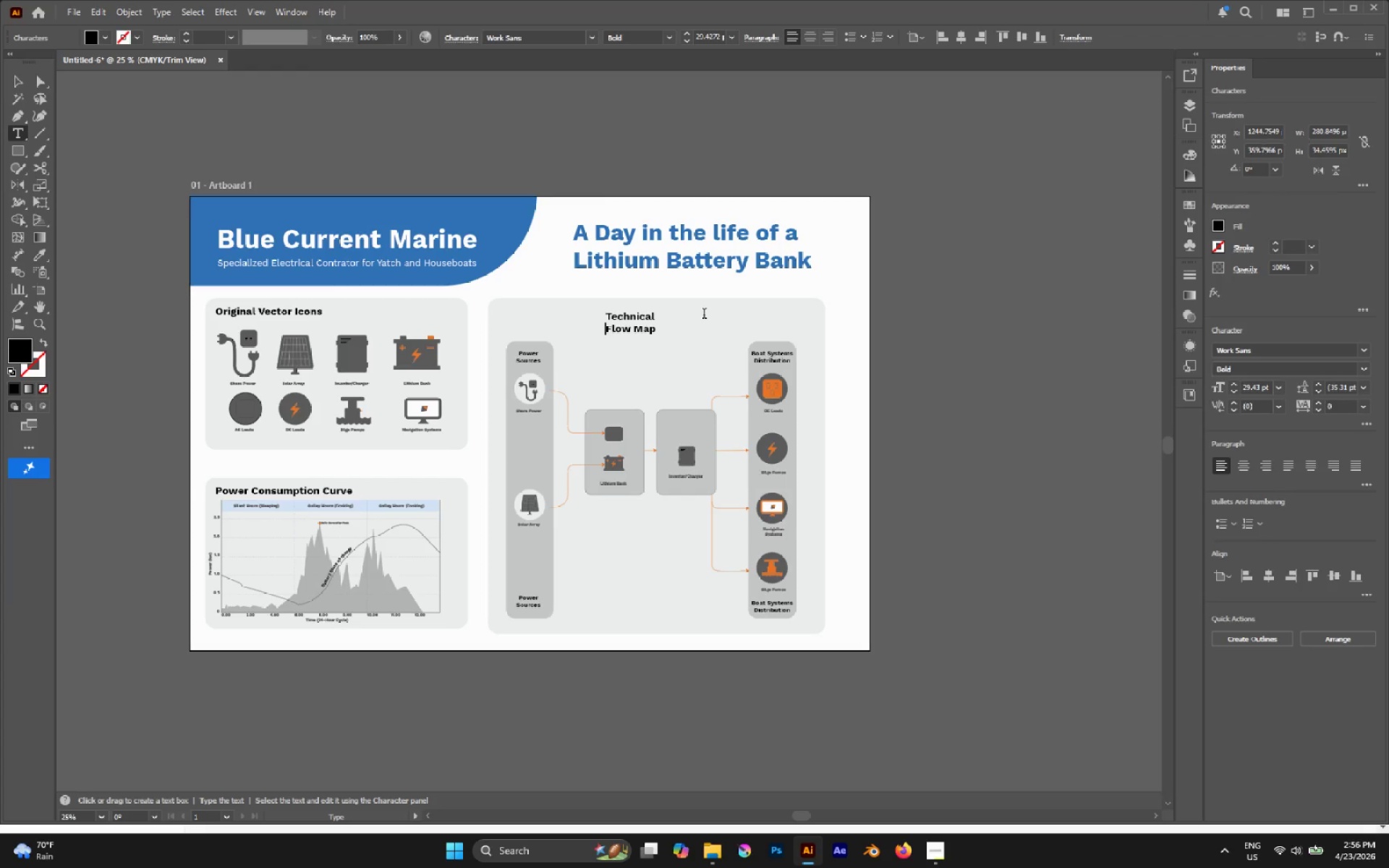 
key(Escape)
 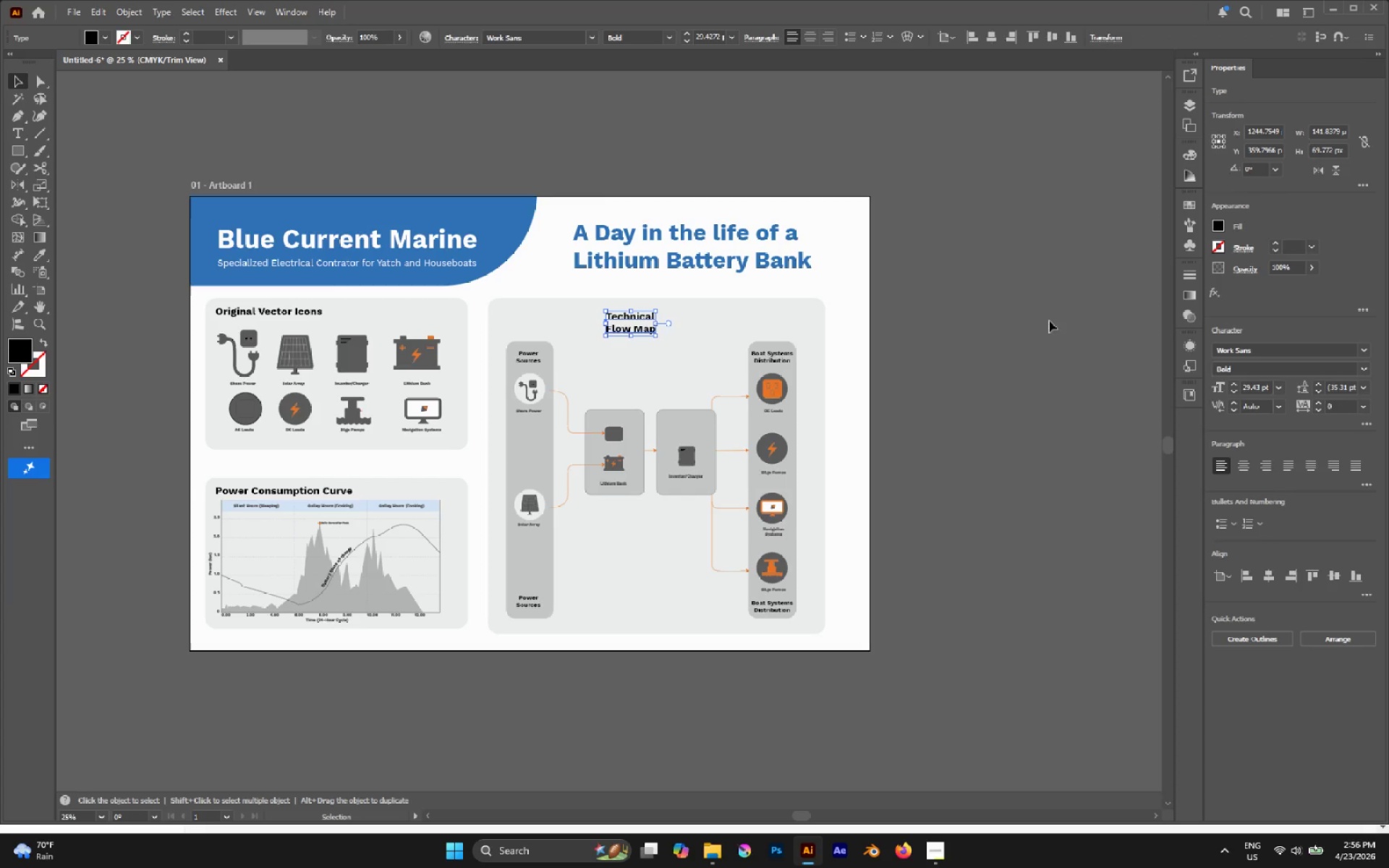 
hold_key(key=ShiftLeft, duration=2.59)
left_click_drag(start_coordinate=[656, 335], to_coordinate=[711, 386])
 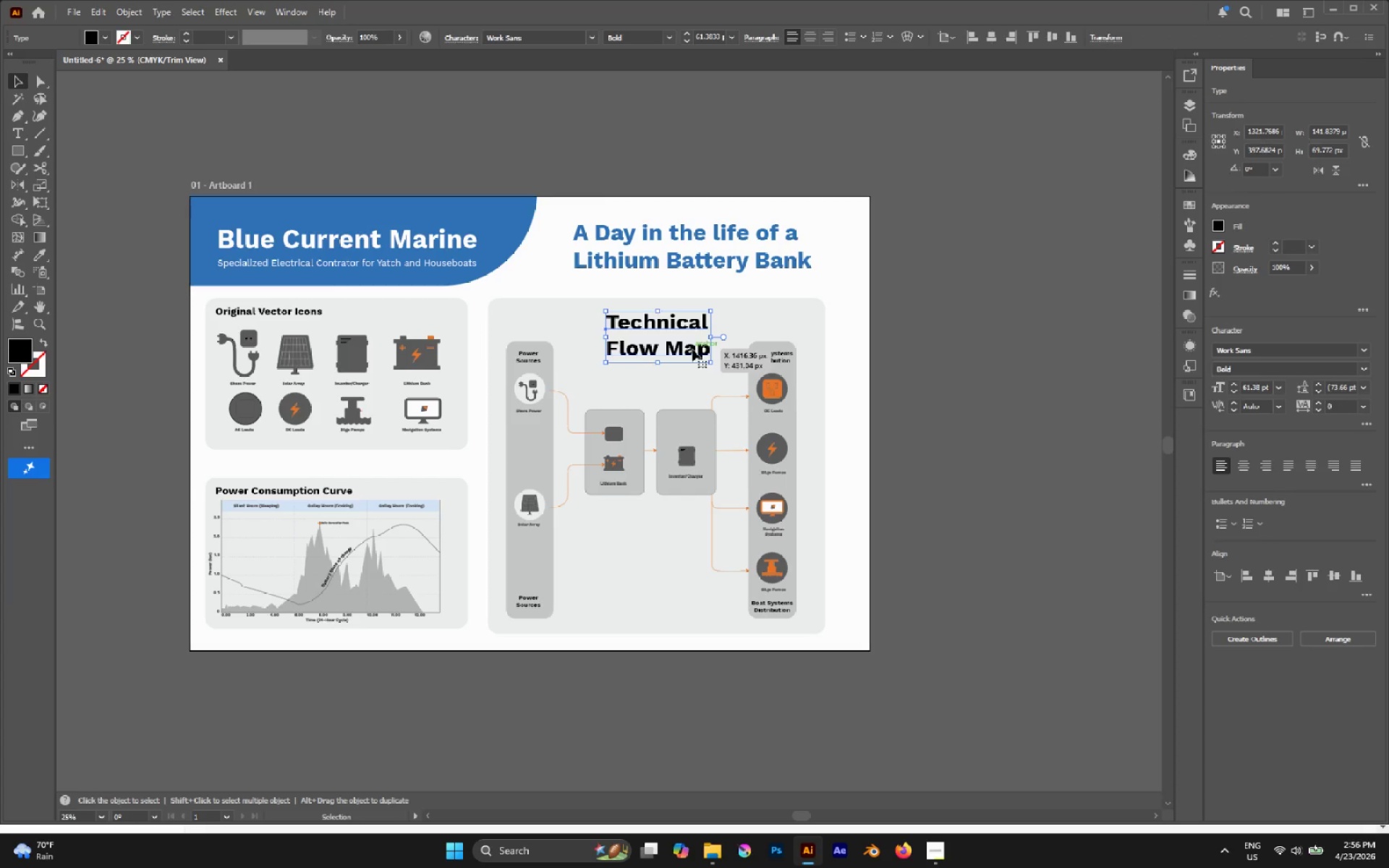 
left_click_drag(start_coordinate=[692, 349], to_coordinate=[694, 362])
 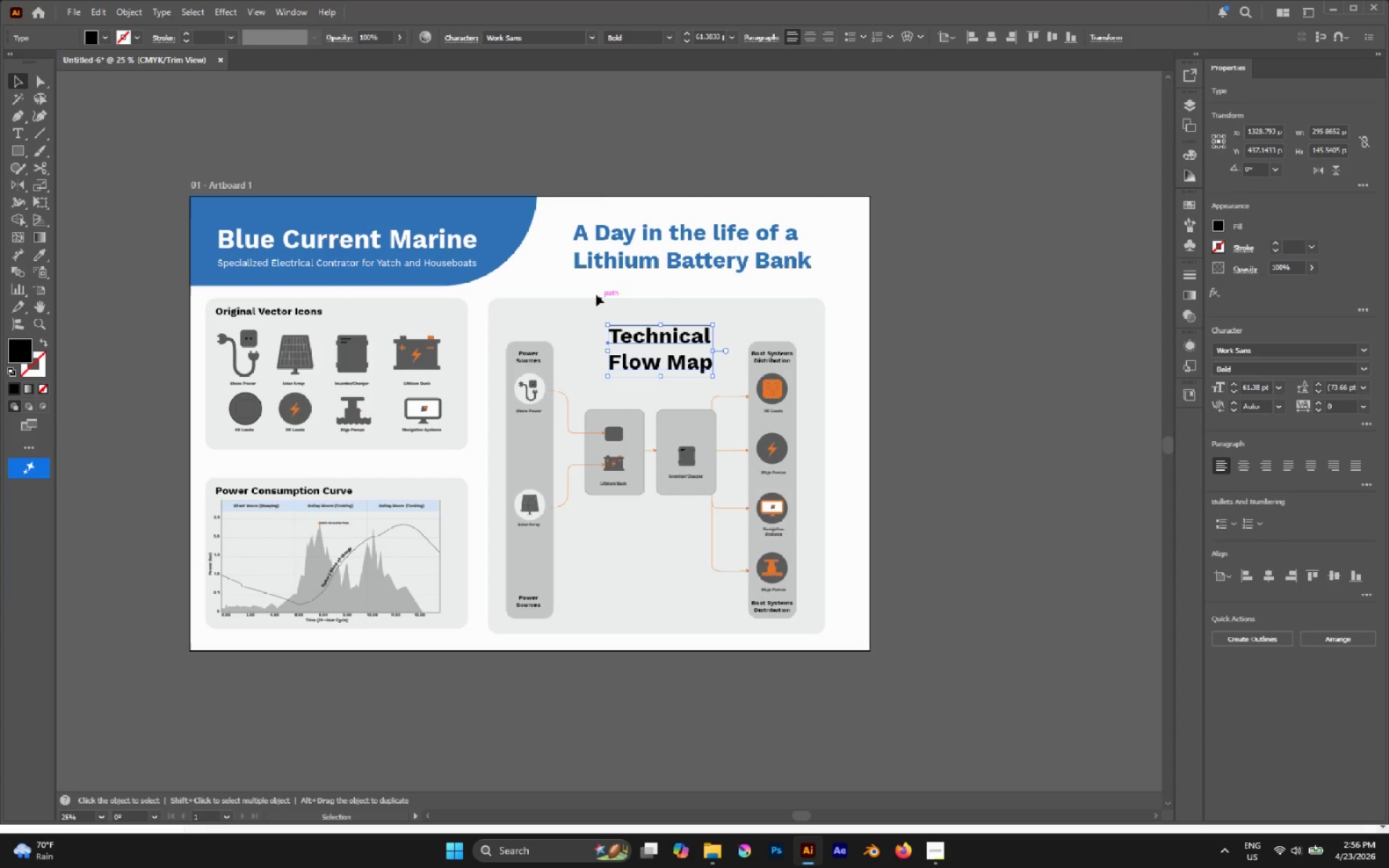 